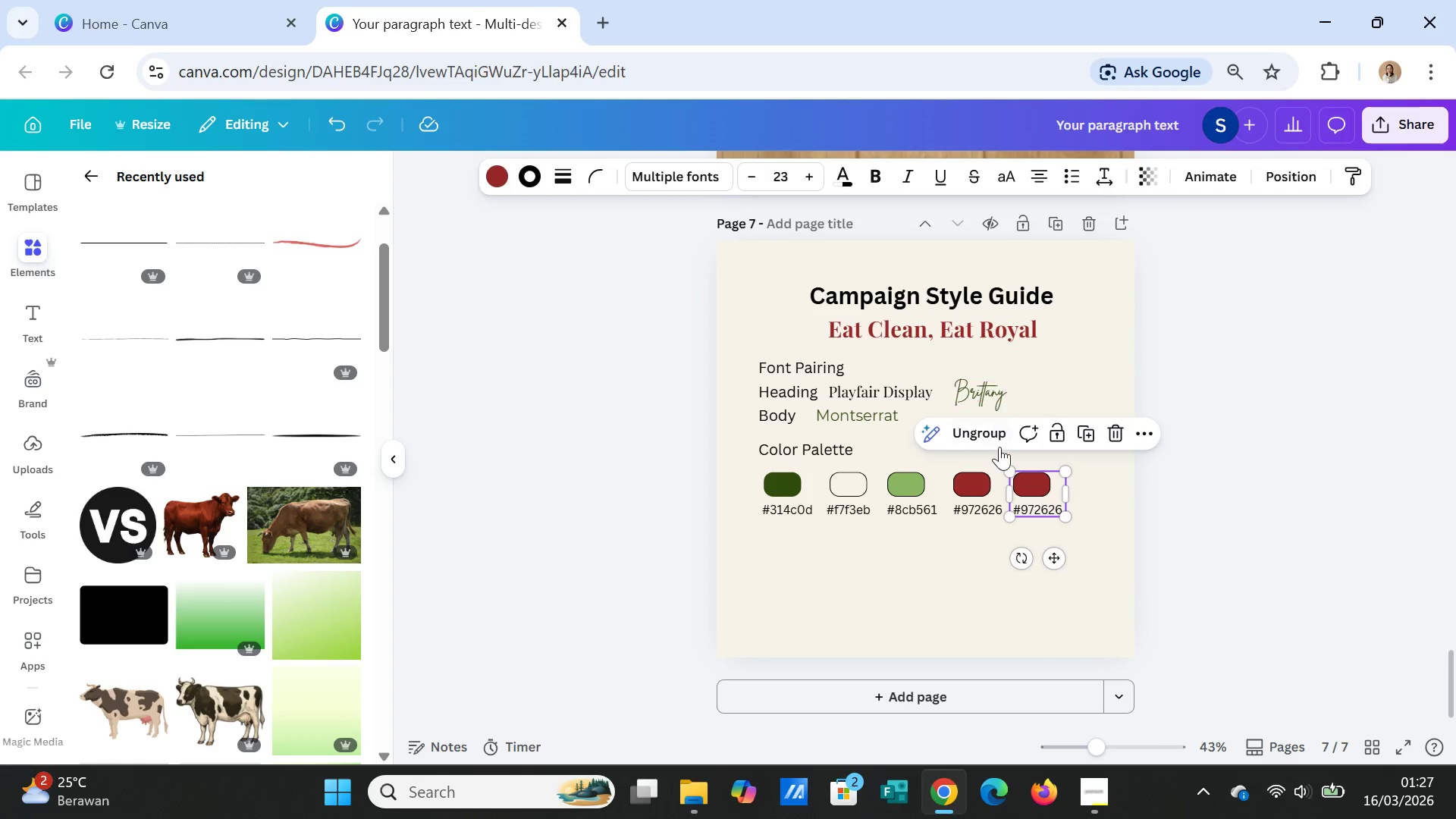 
left_click([1027, 484])
 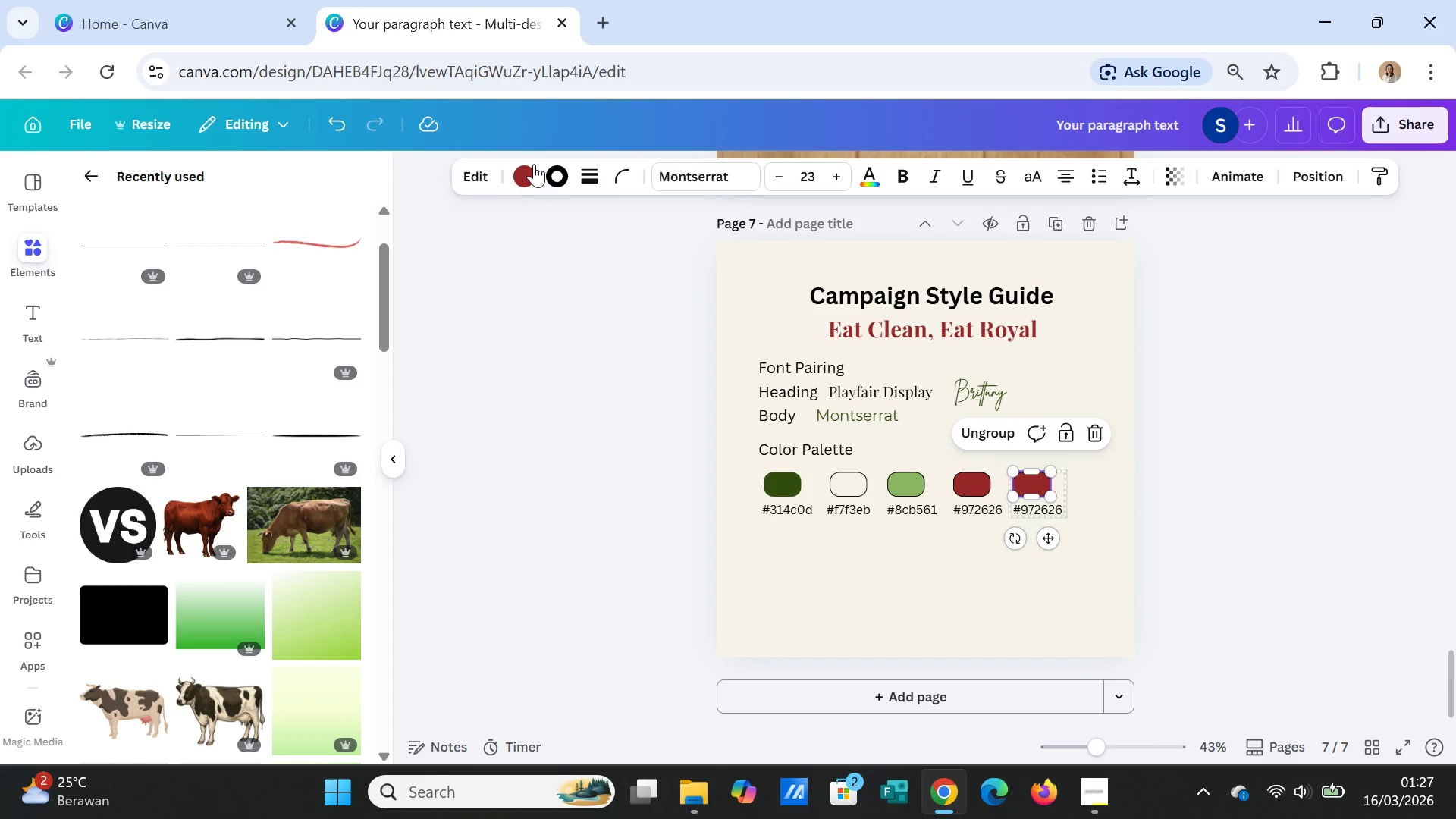 
left_click([524, 171])
 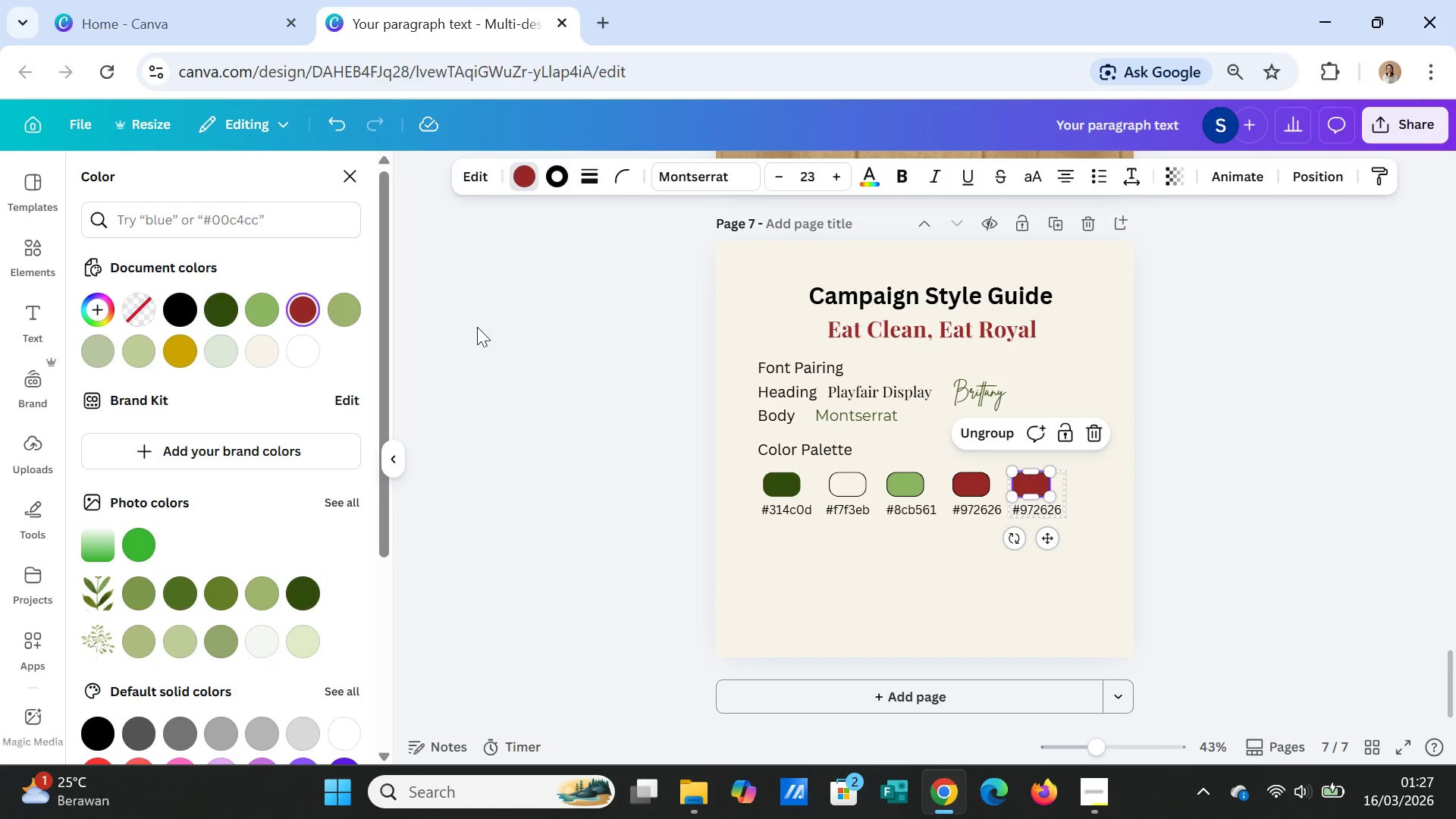 
mouse_move([205, 356])
 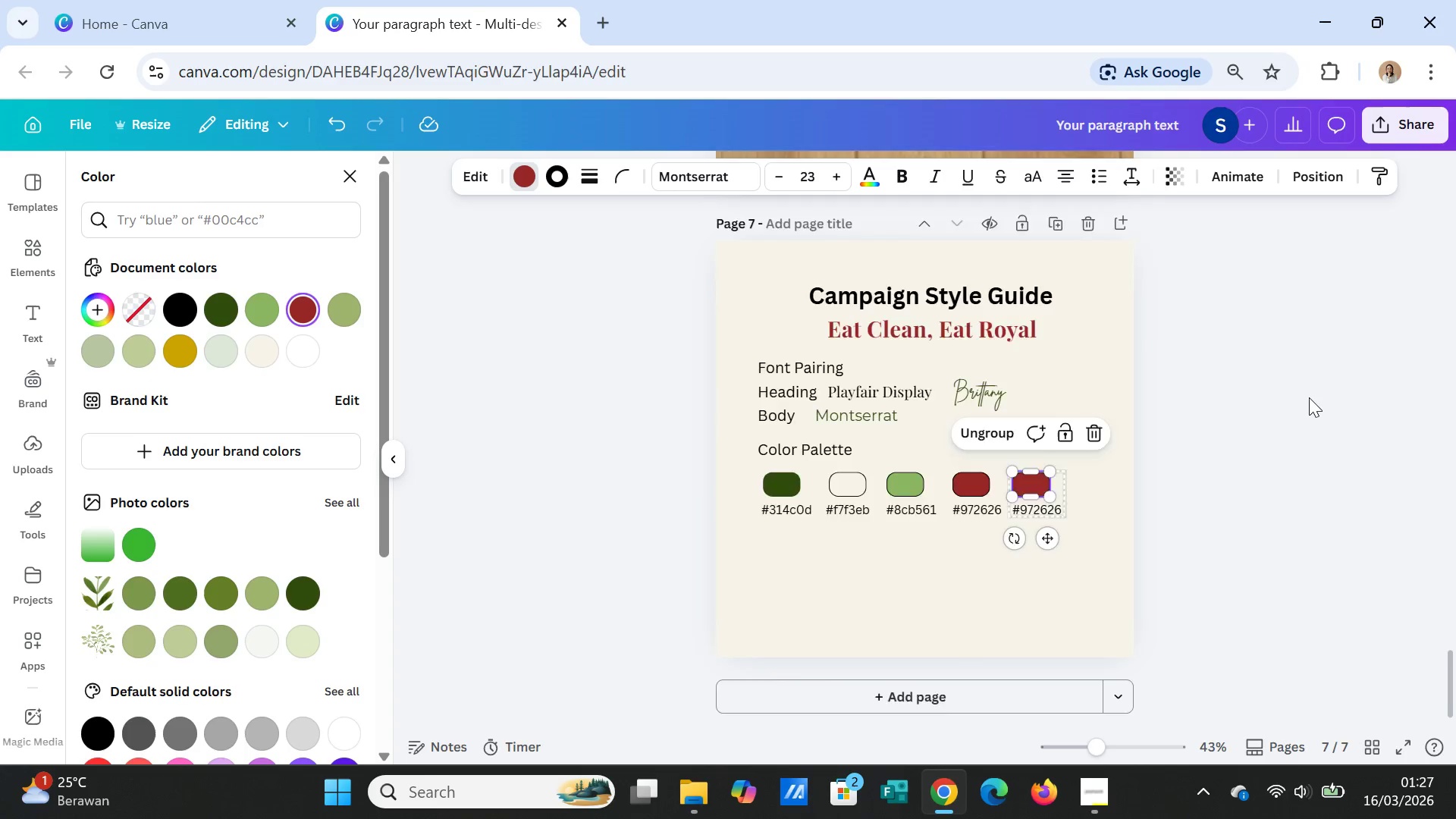 
scroll: coordinate [1310, 401], scroll_direction: up, amount: 5.0
 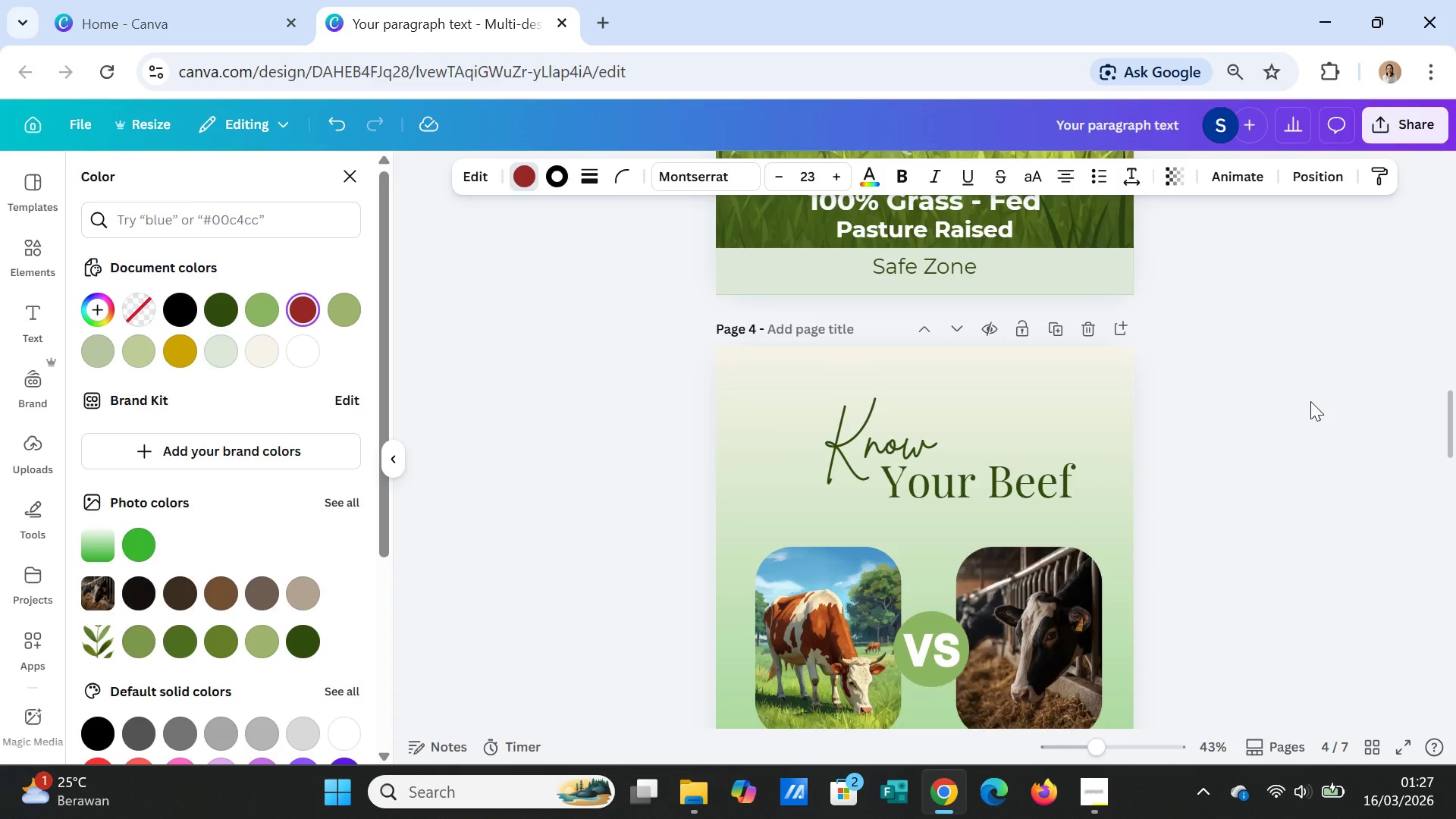 
scroll: coordinate [1310, 401], scroll_direction: down, amount: 6.0
 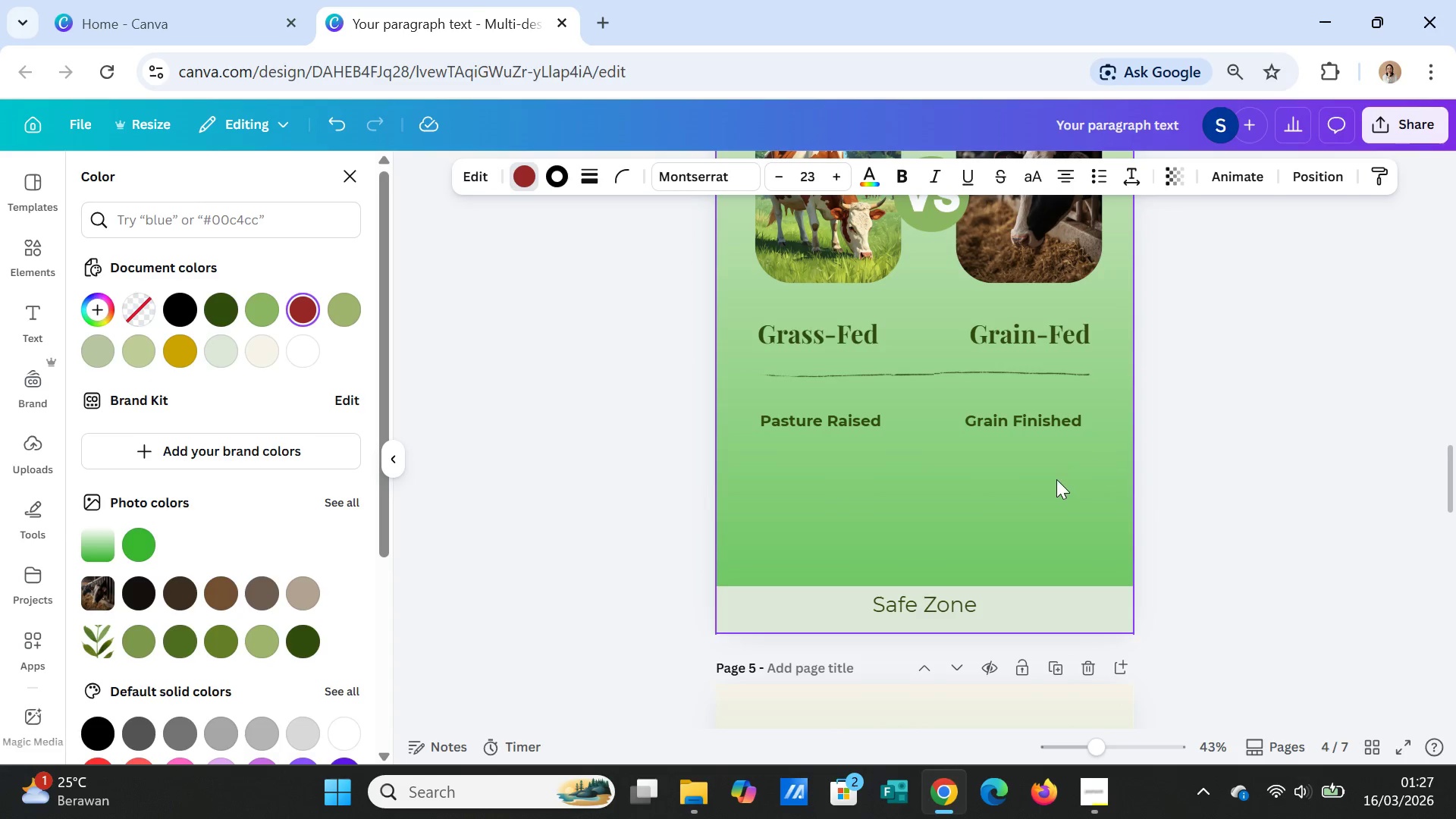 
left_click([1056, 479])
 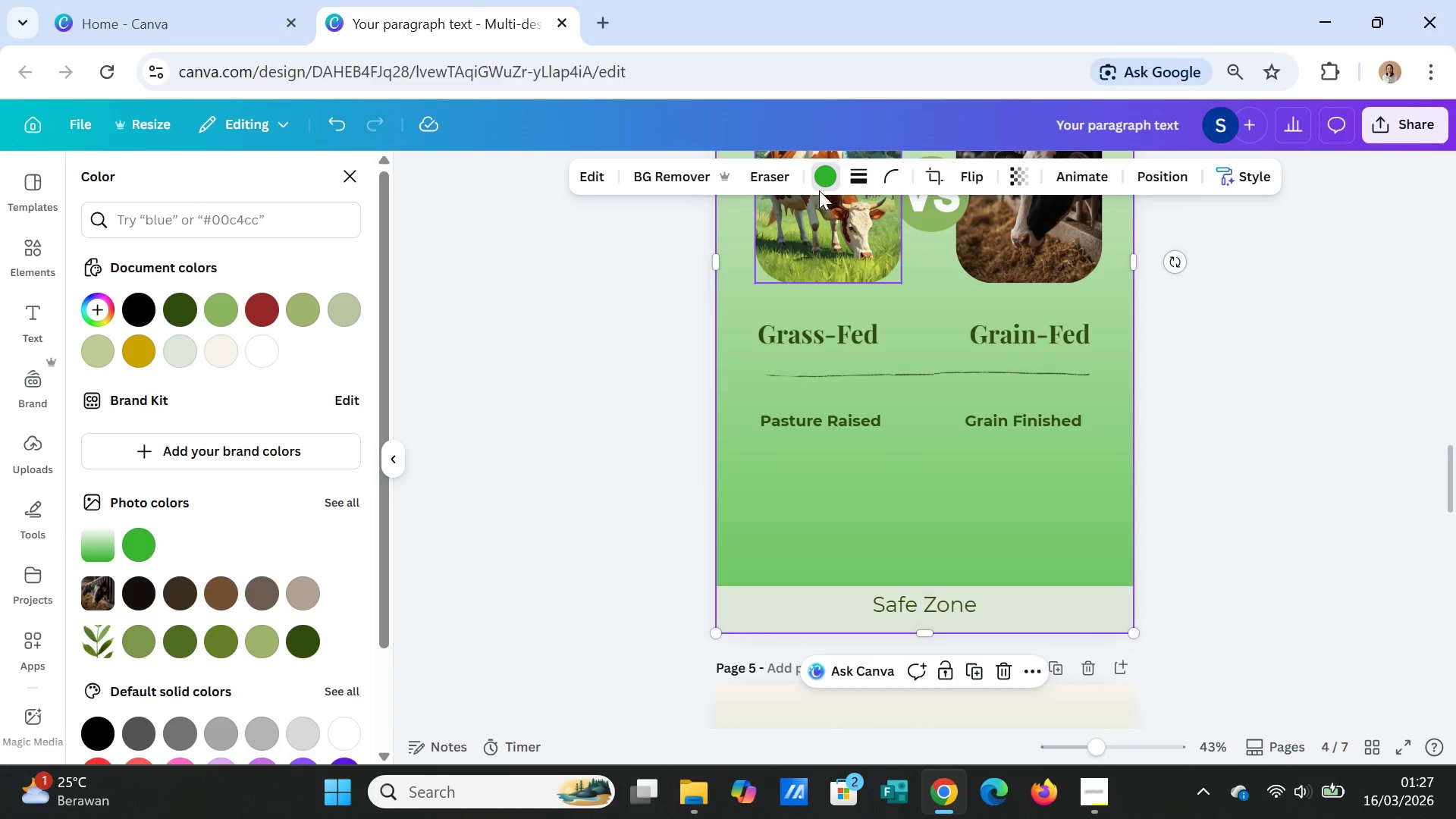 
left_click([823, 177])
 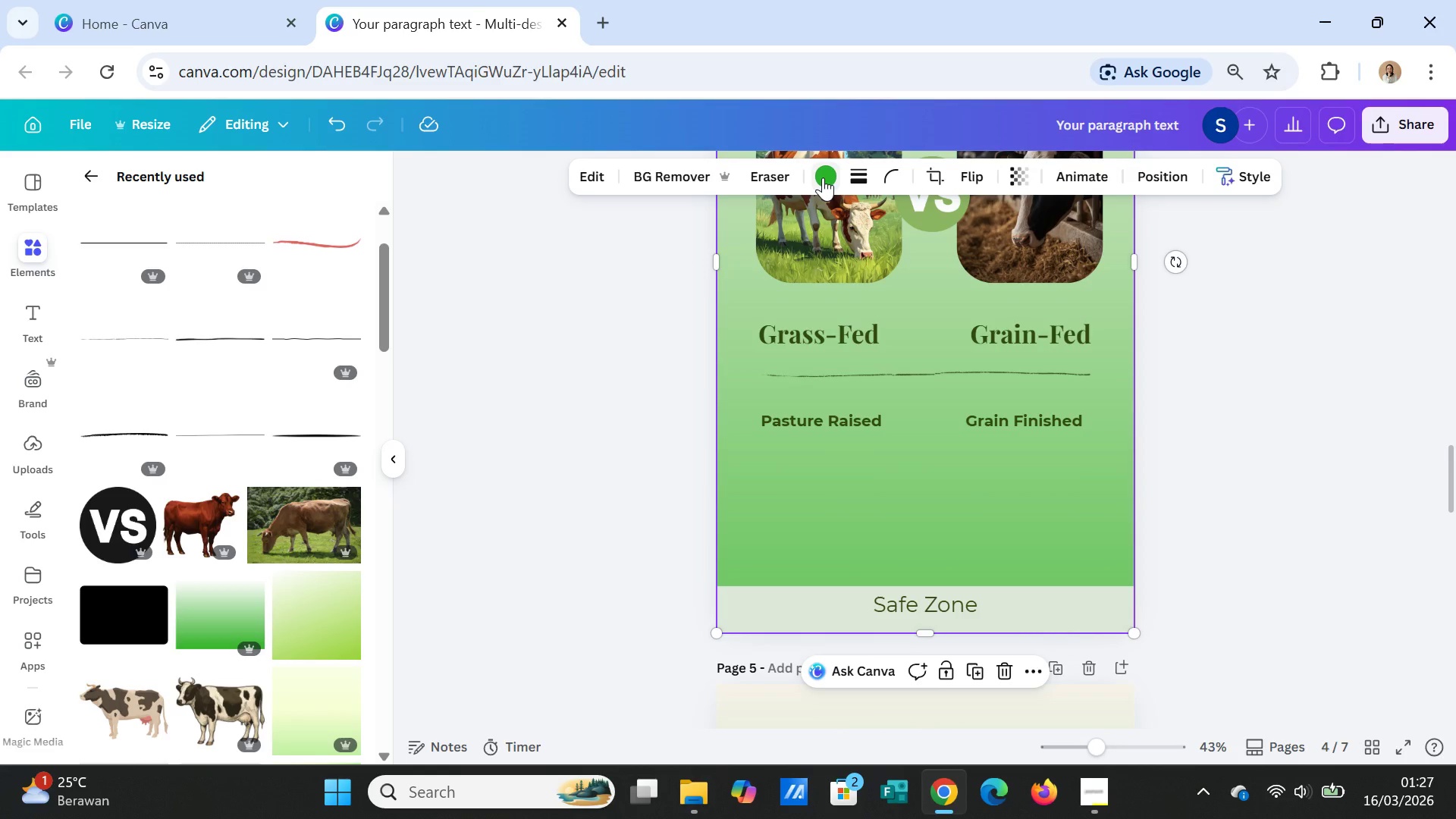 
left_click([823, 177])
 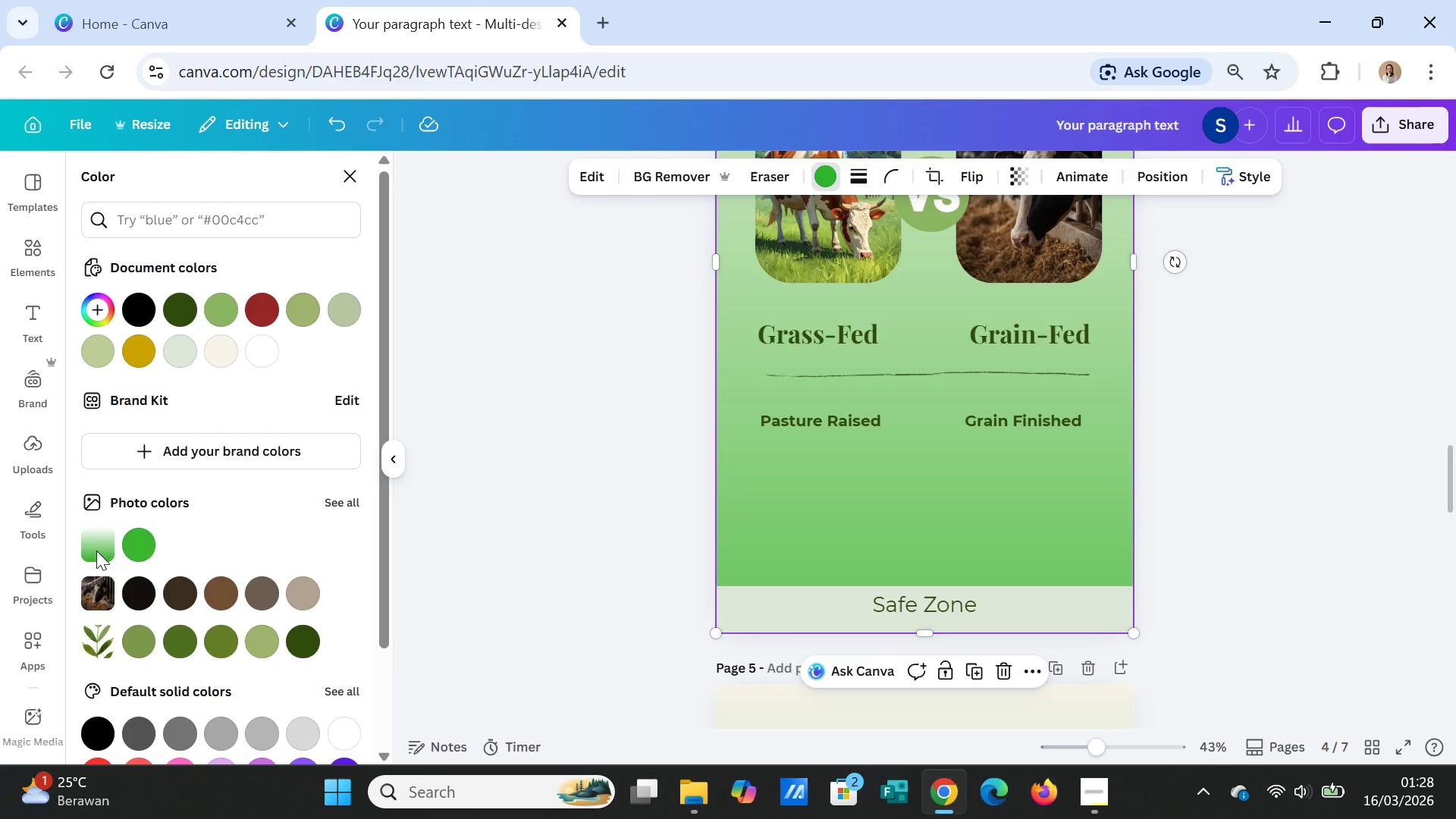 
scroll: coordinate [272, 525], scroll_direction: down, amount: 2.0
 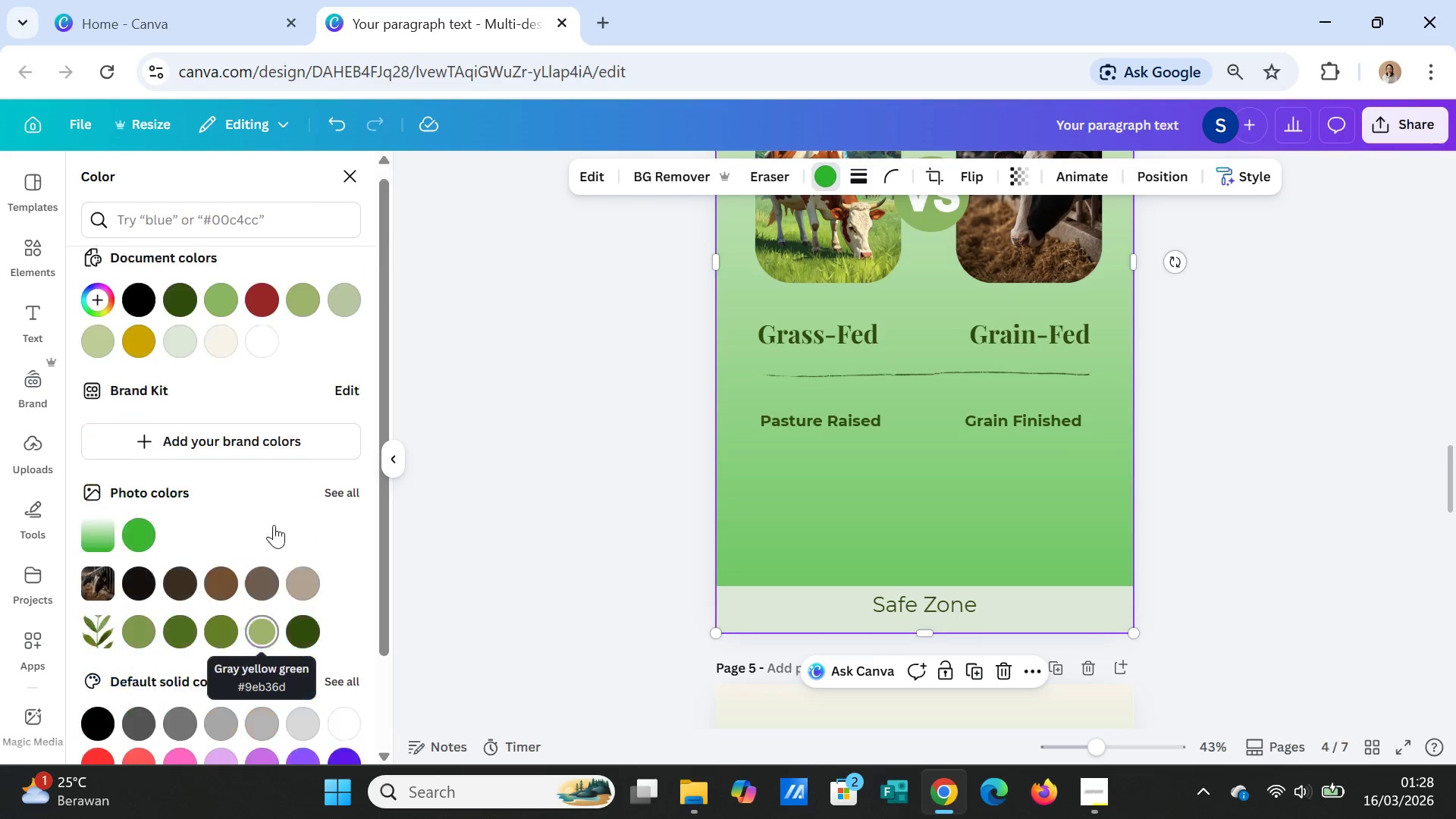 
scroll: coordinate [274, 525], scroll_direction: up, amount: 3.0
 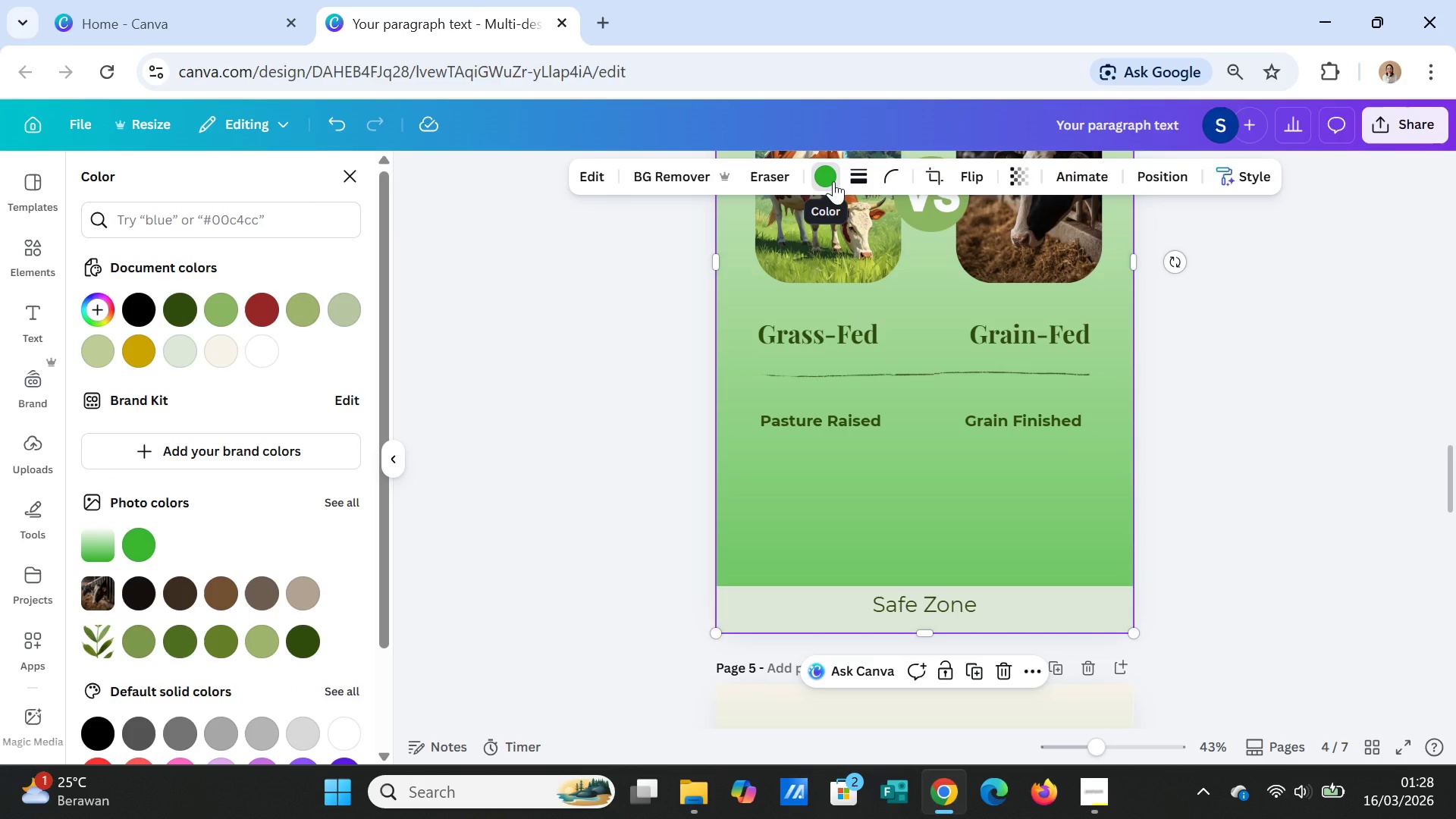 
mouse_move([144, 549])
 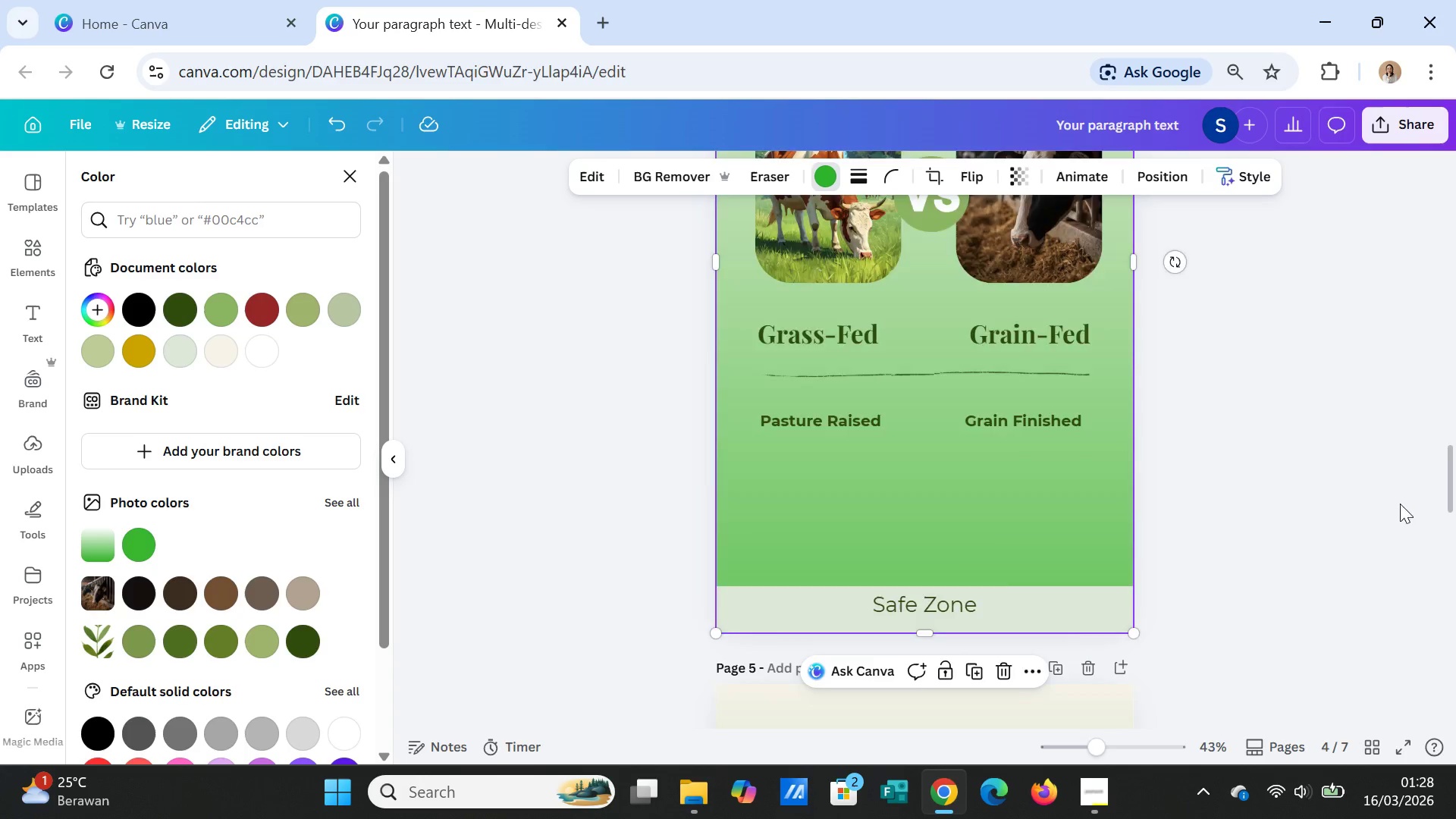 
scroll: coordinate [1235, 539], scroll_direction: down, amount: 19.0
 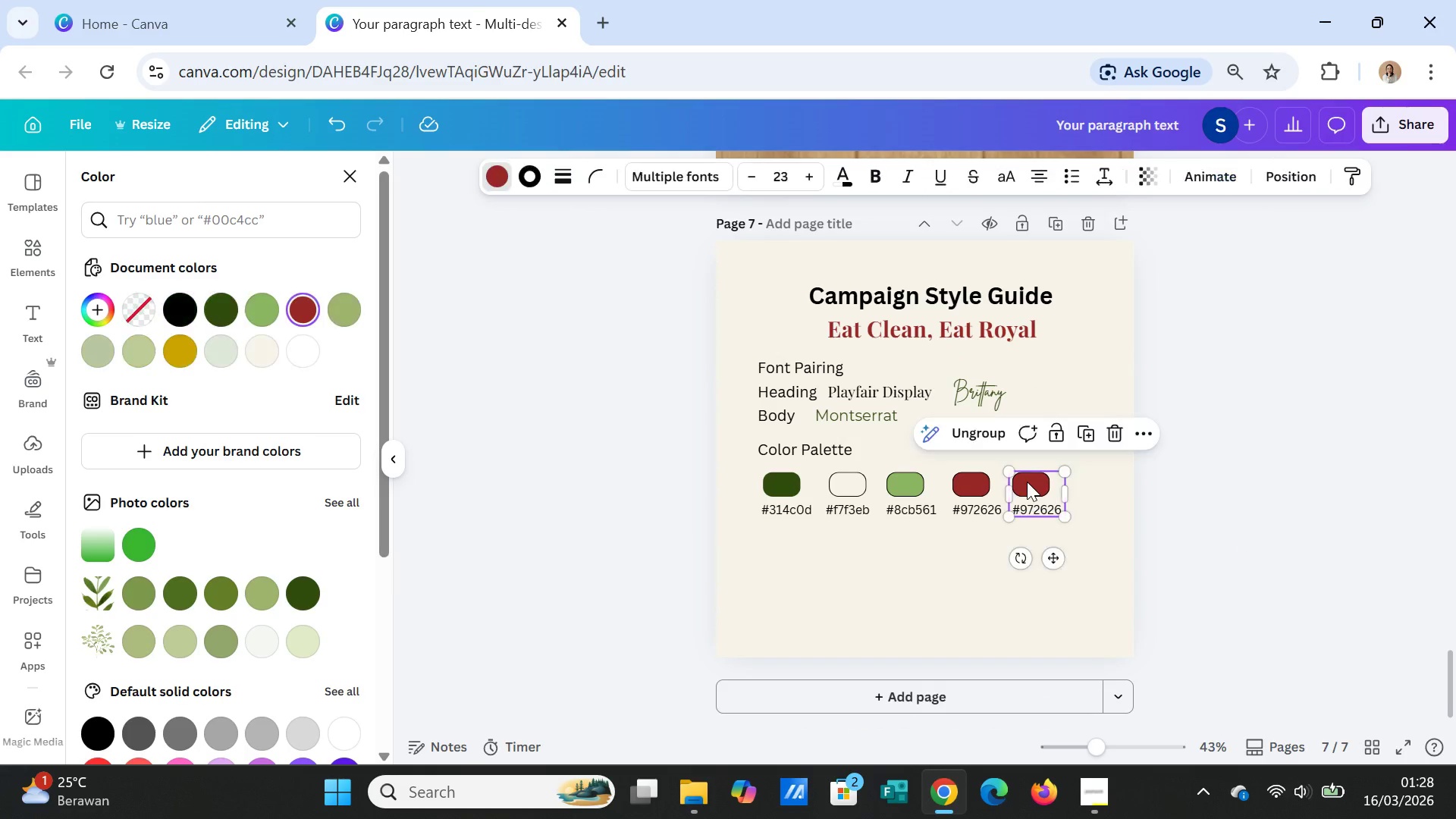 
double_click([1027, 482])
 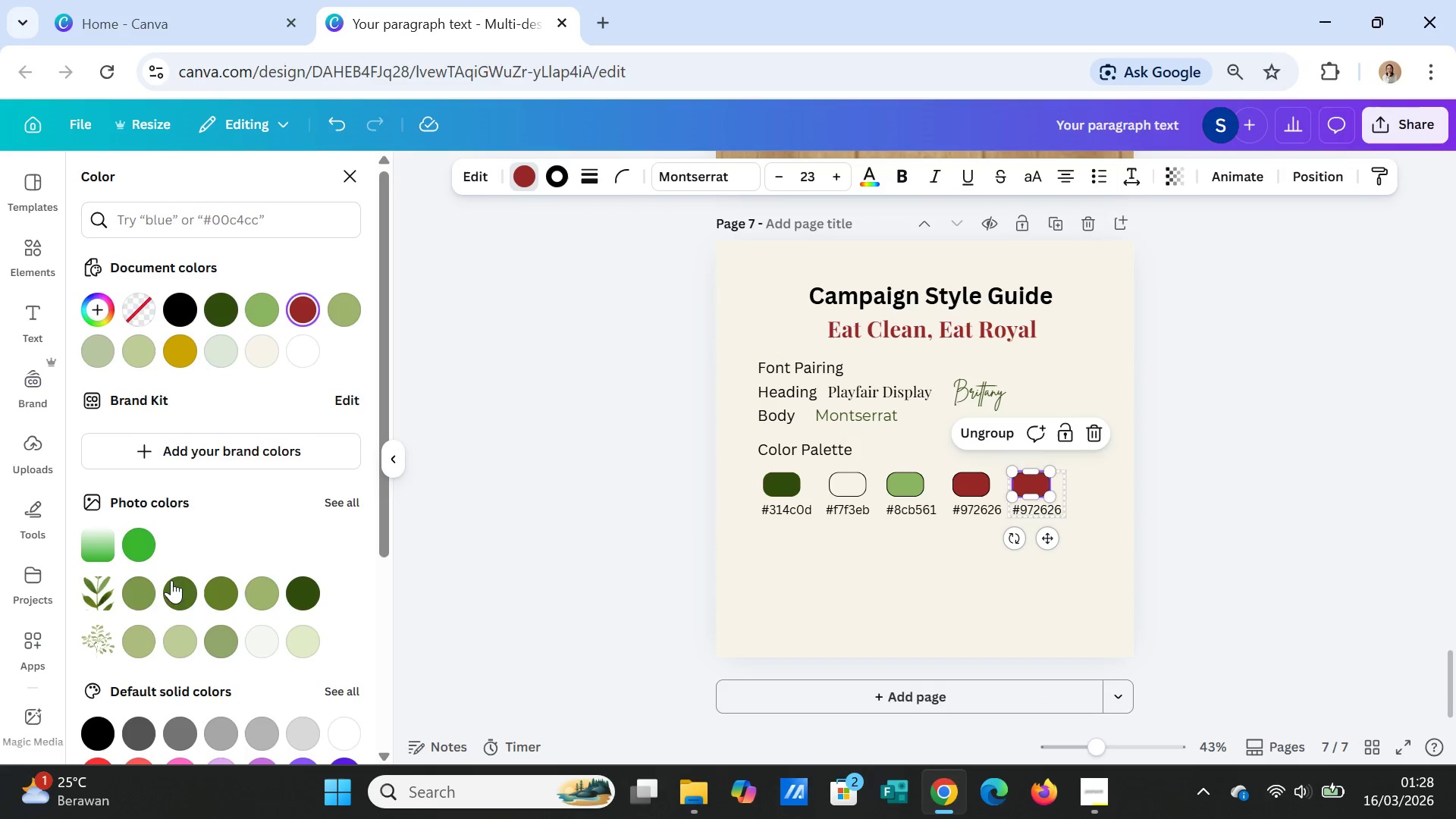 
left_click([139, 542])
 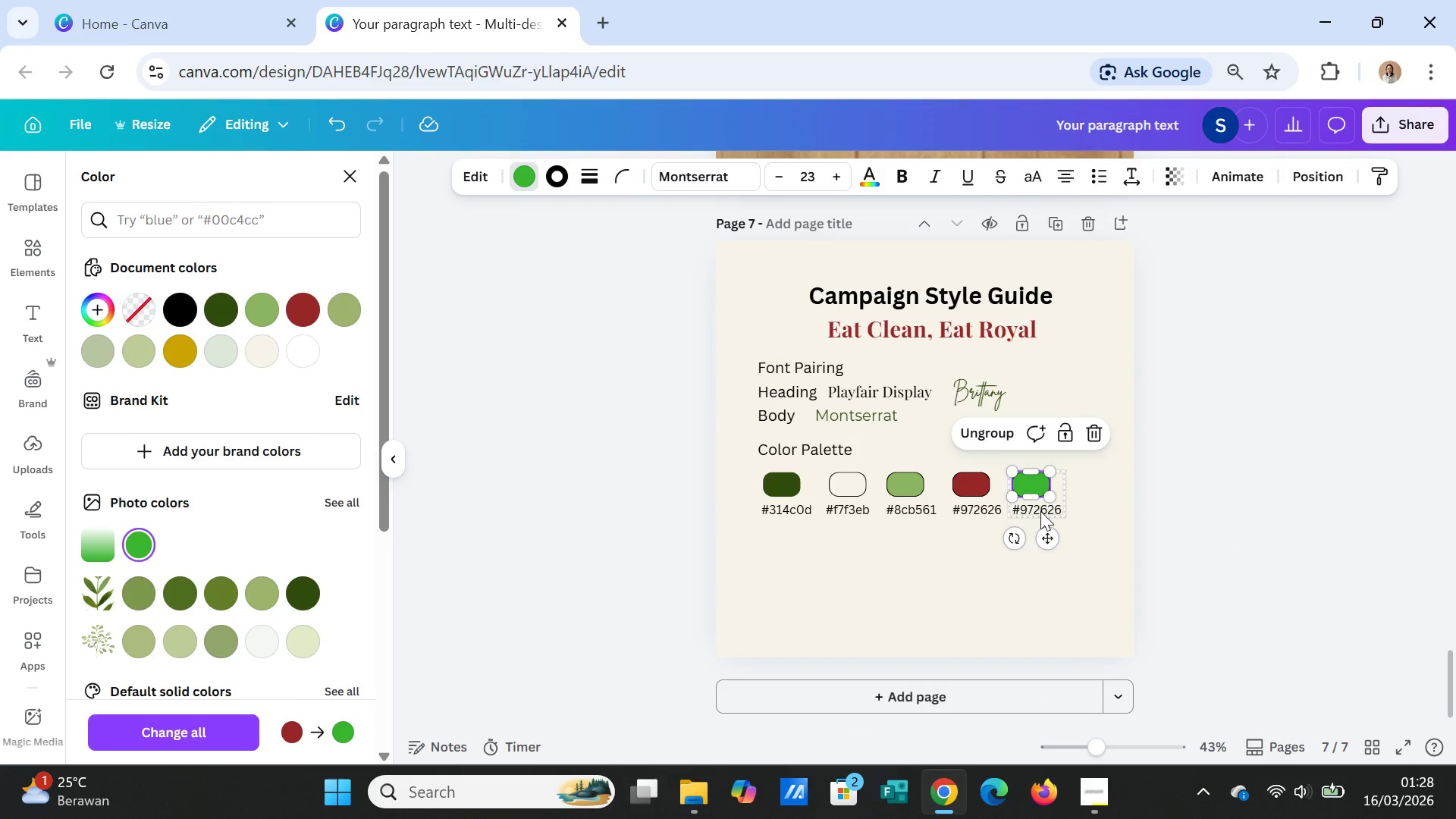 
double_click([1040, 511])
 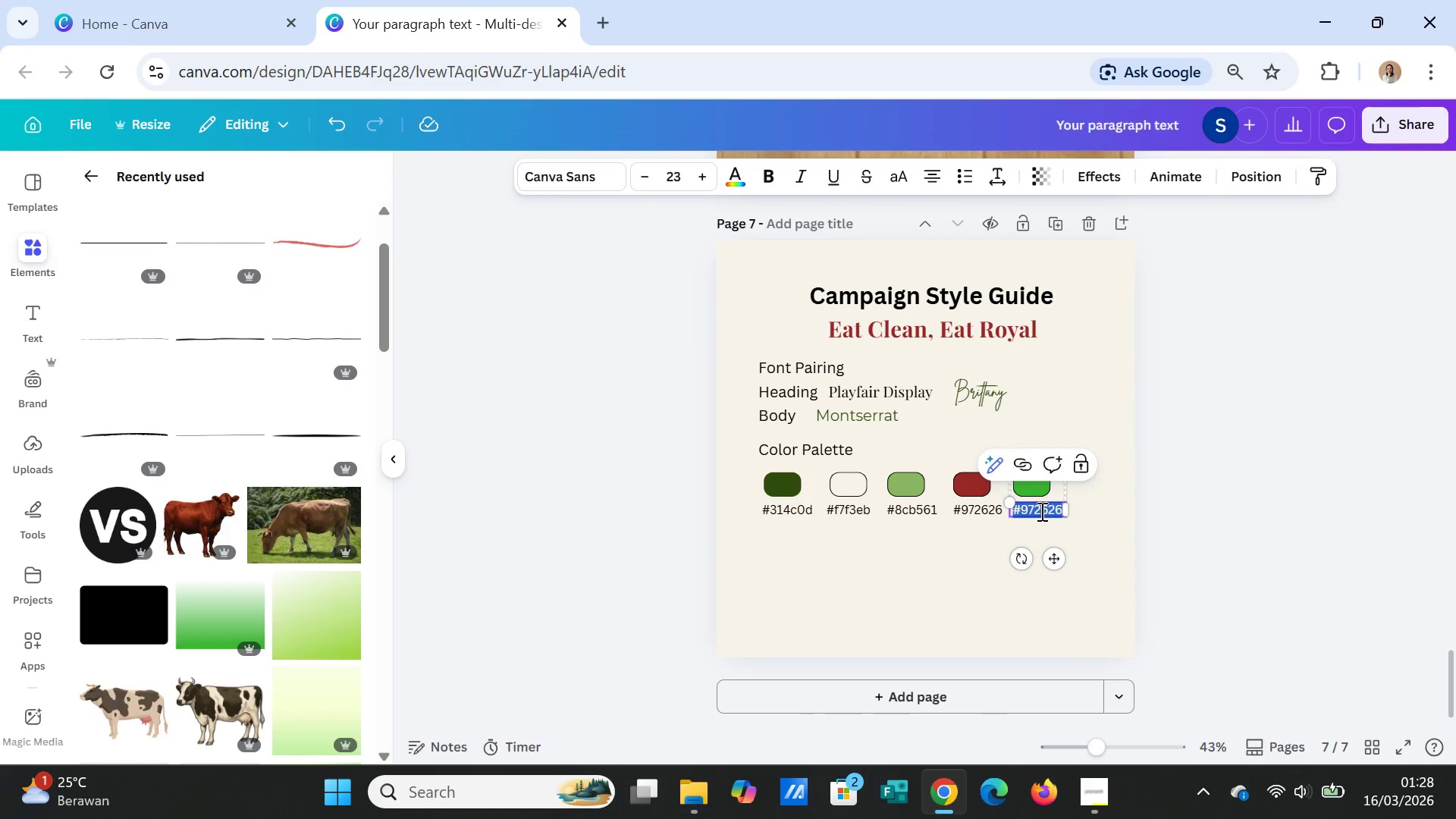 
left_click([1040, 511])
 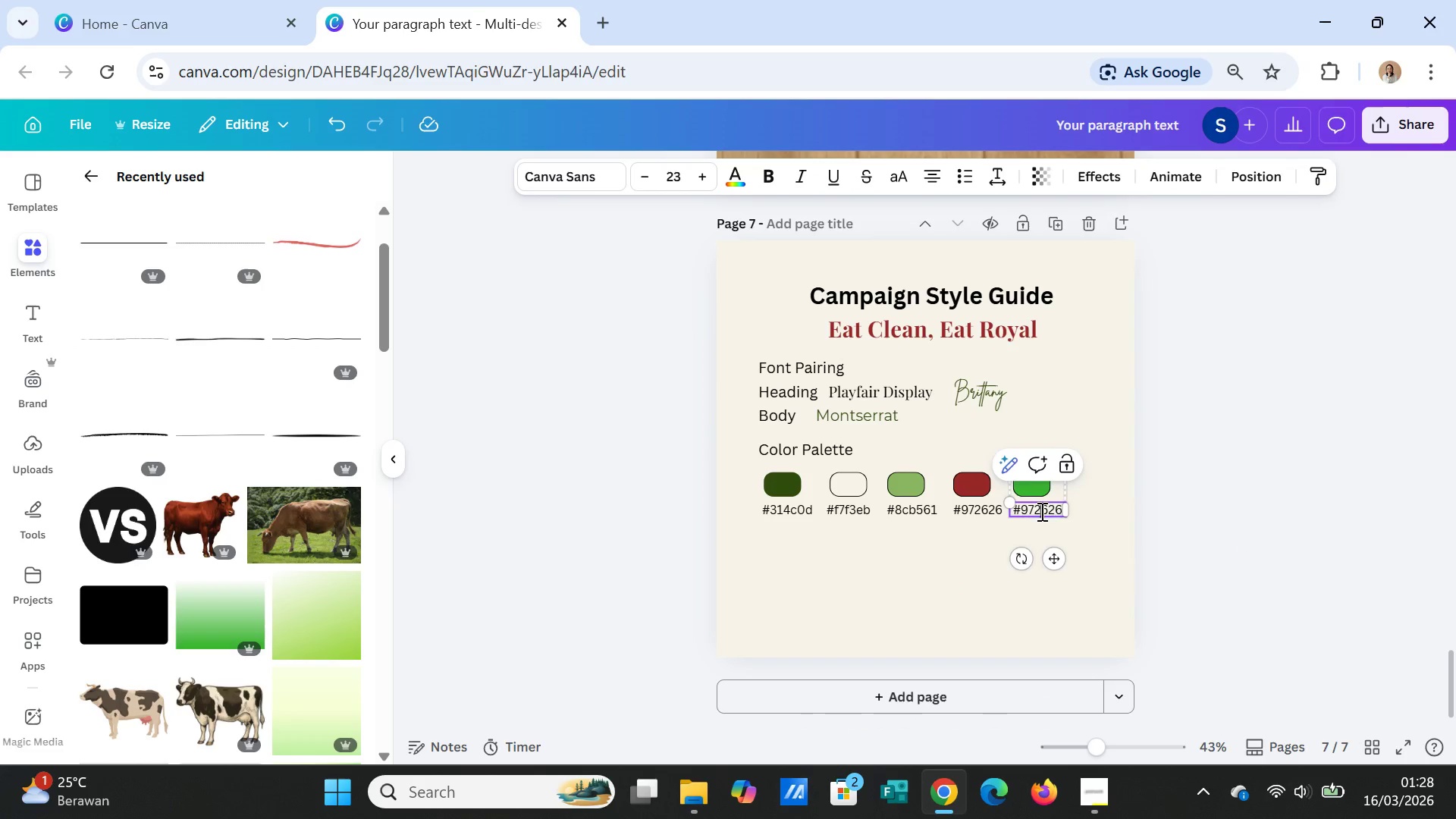 
double_click([1040, 511])
 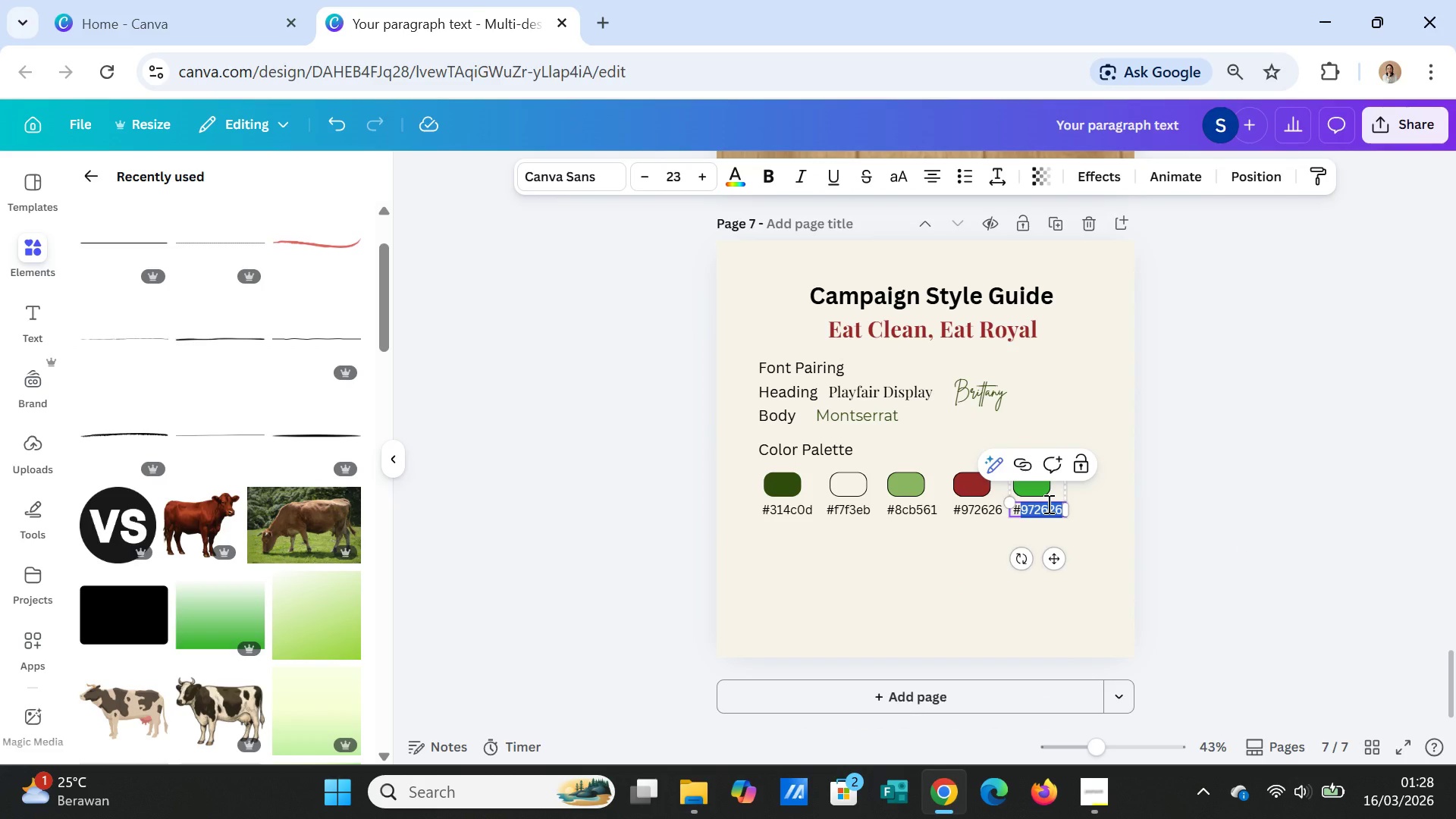 
type(3ab62f)
 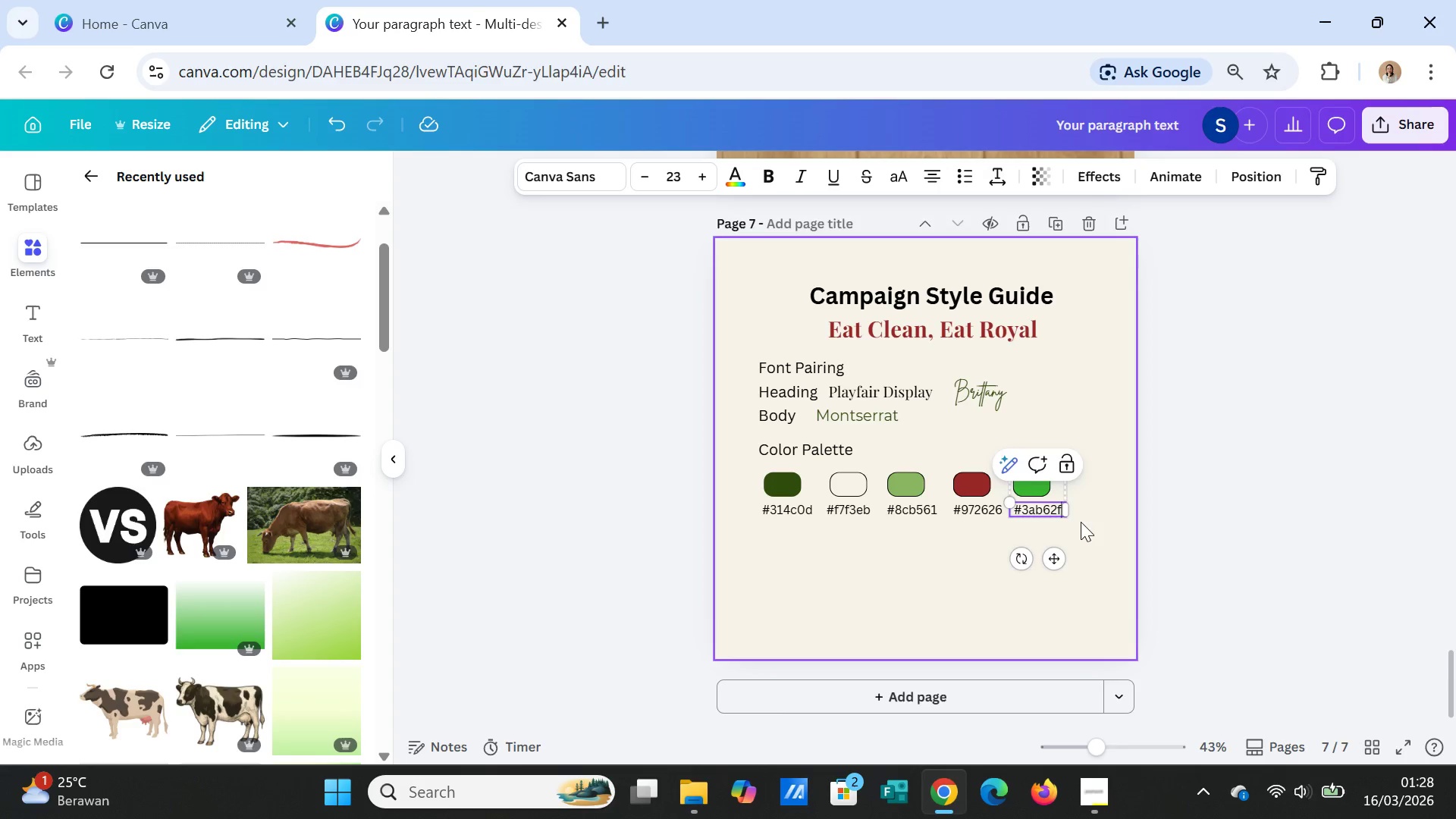 
left_click([1090, 538])
 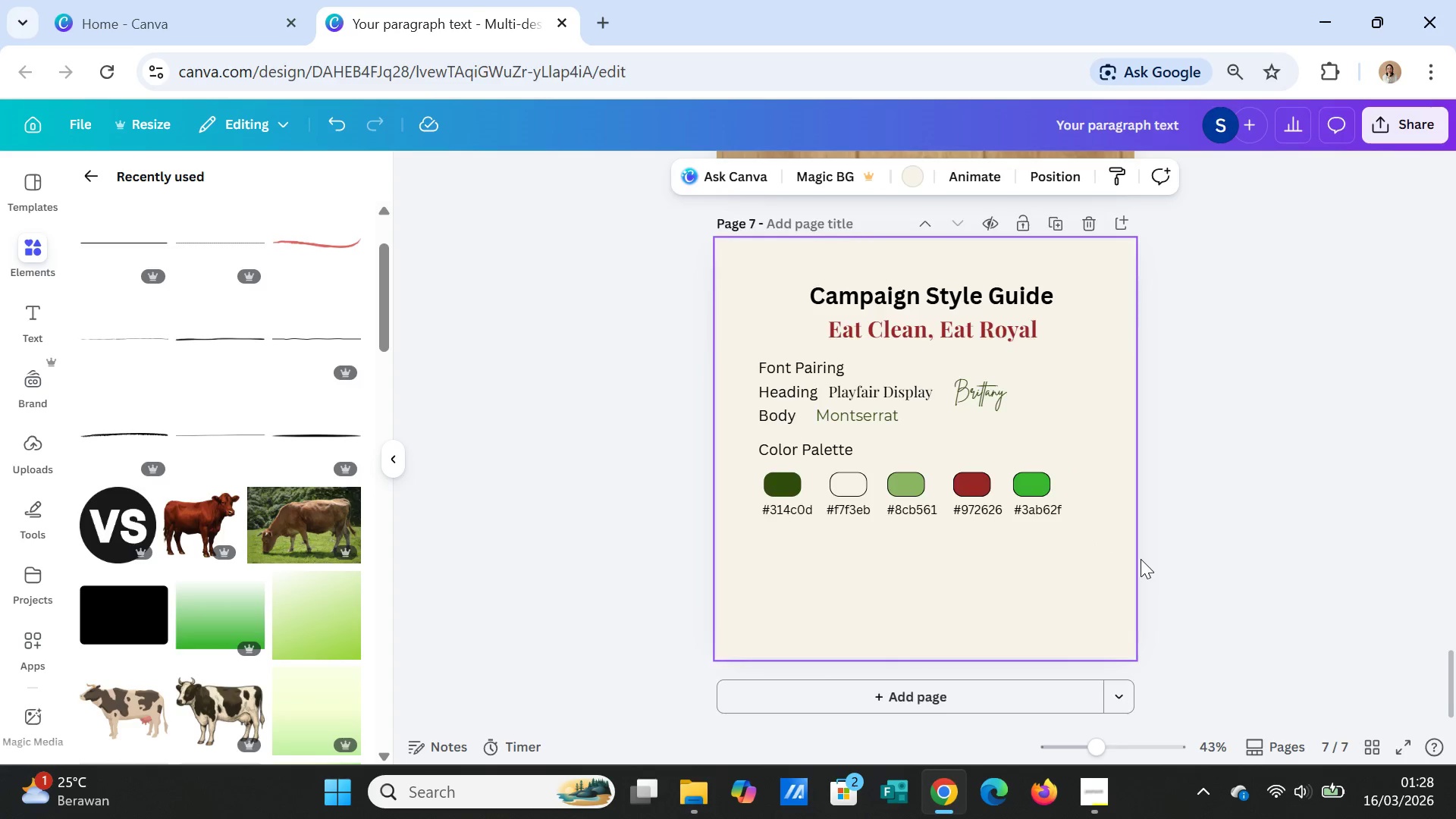 
scroll: coordinate [1141, 559], scroll_direction: up, amount: 9.0
 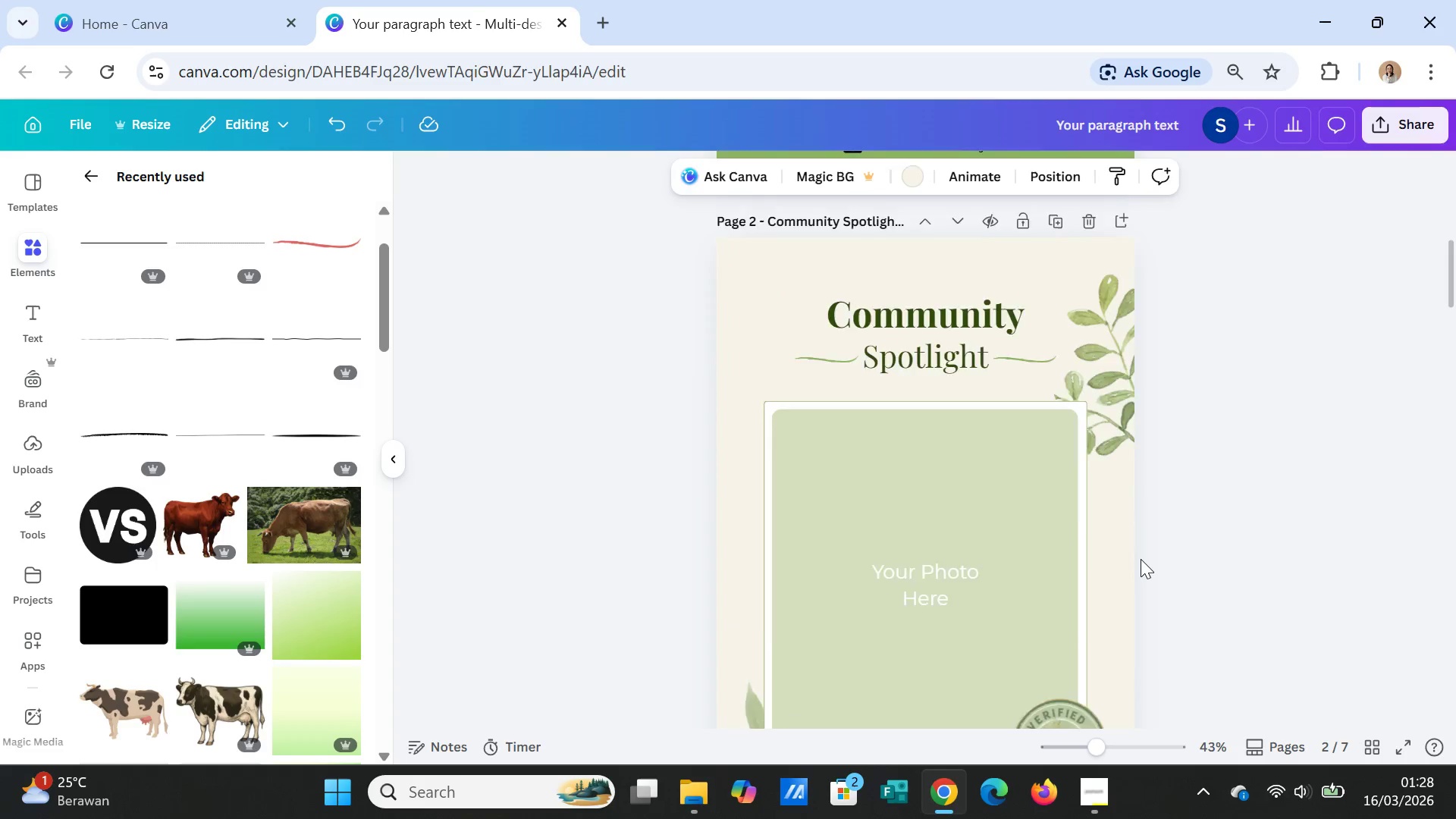 
scroll: coordinate [1141, 559], scroll_direction: down, amount: 2.0
 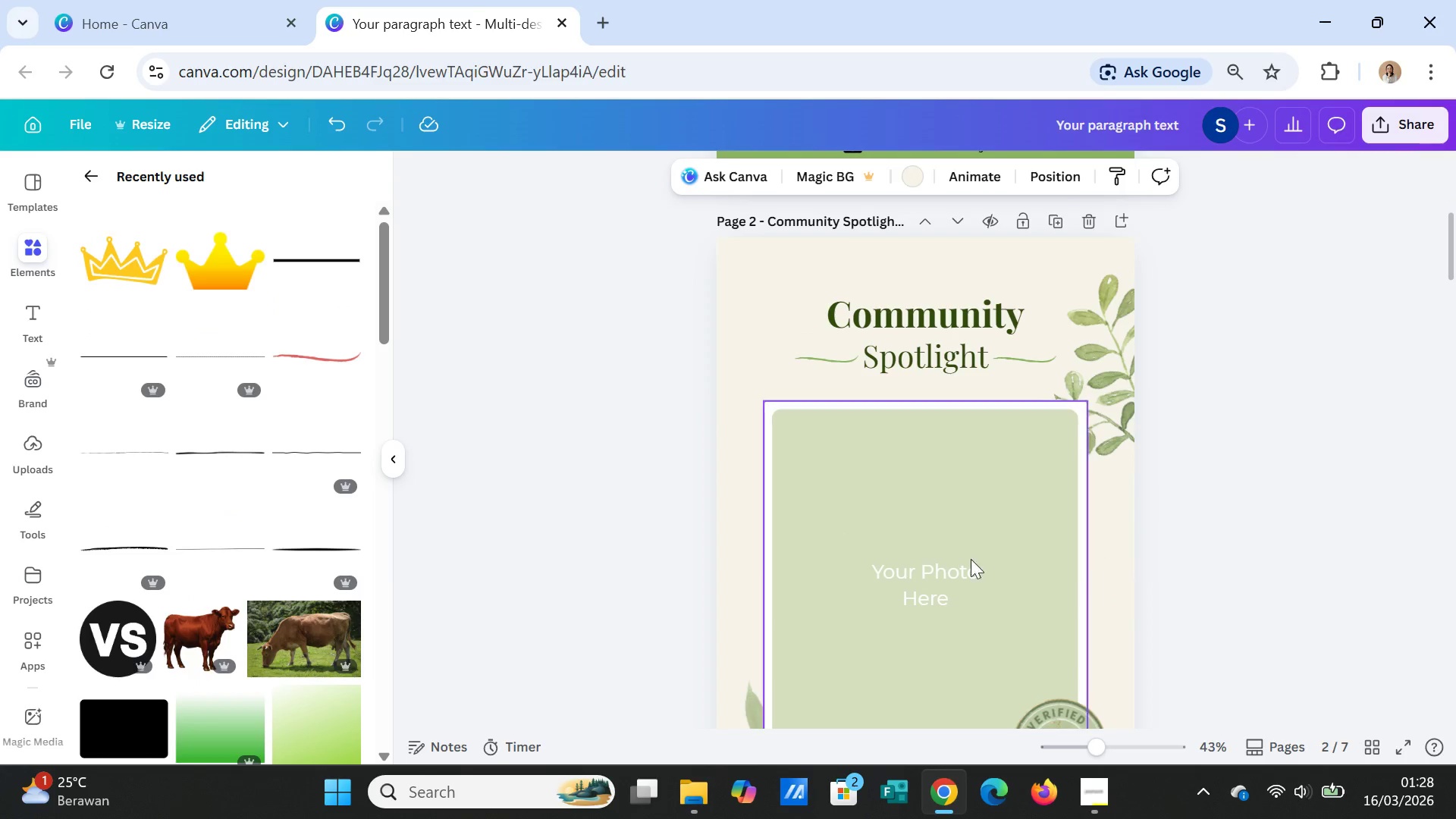 
left_click([937, 559])
 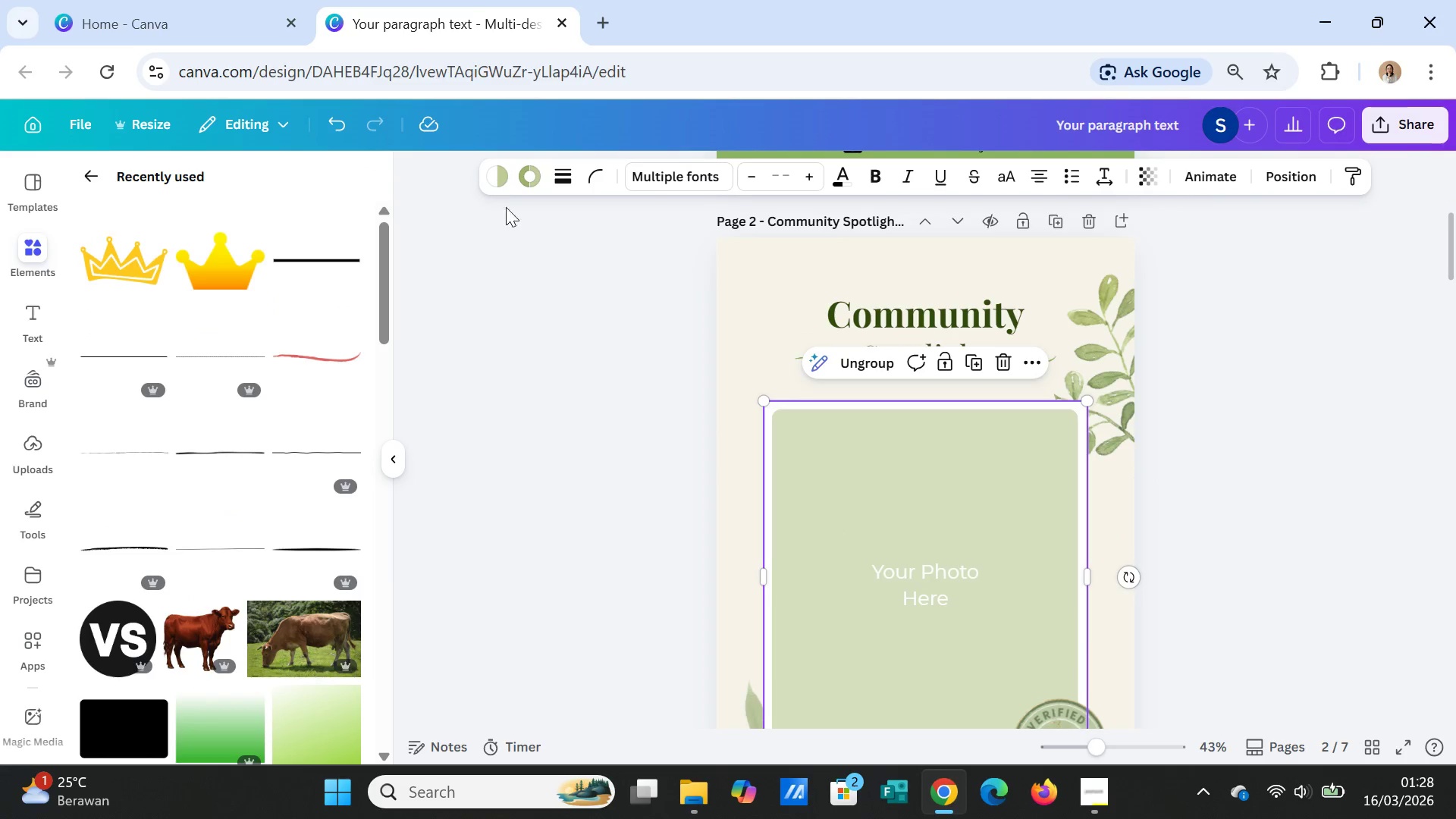 
left_click([499, 181])
 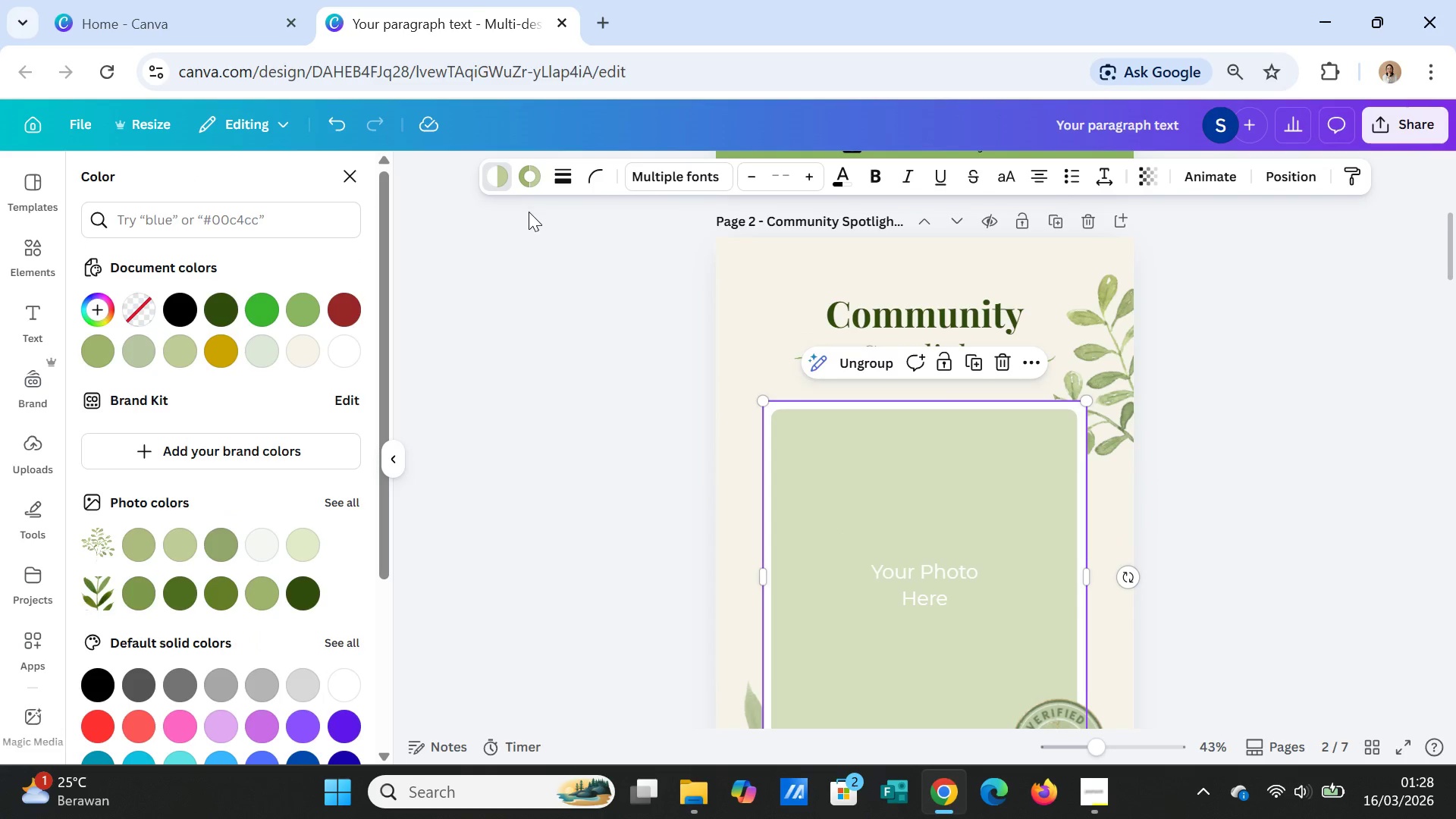 
double_click([815, 488])
 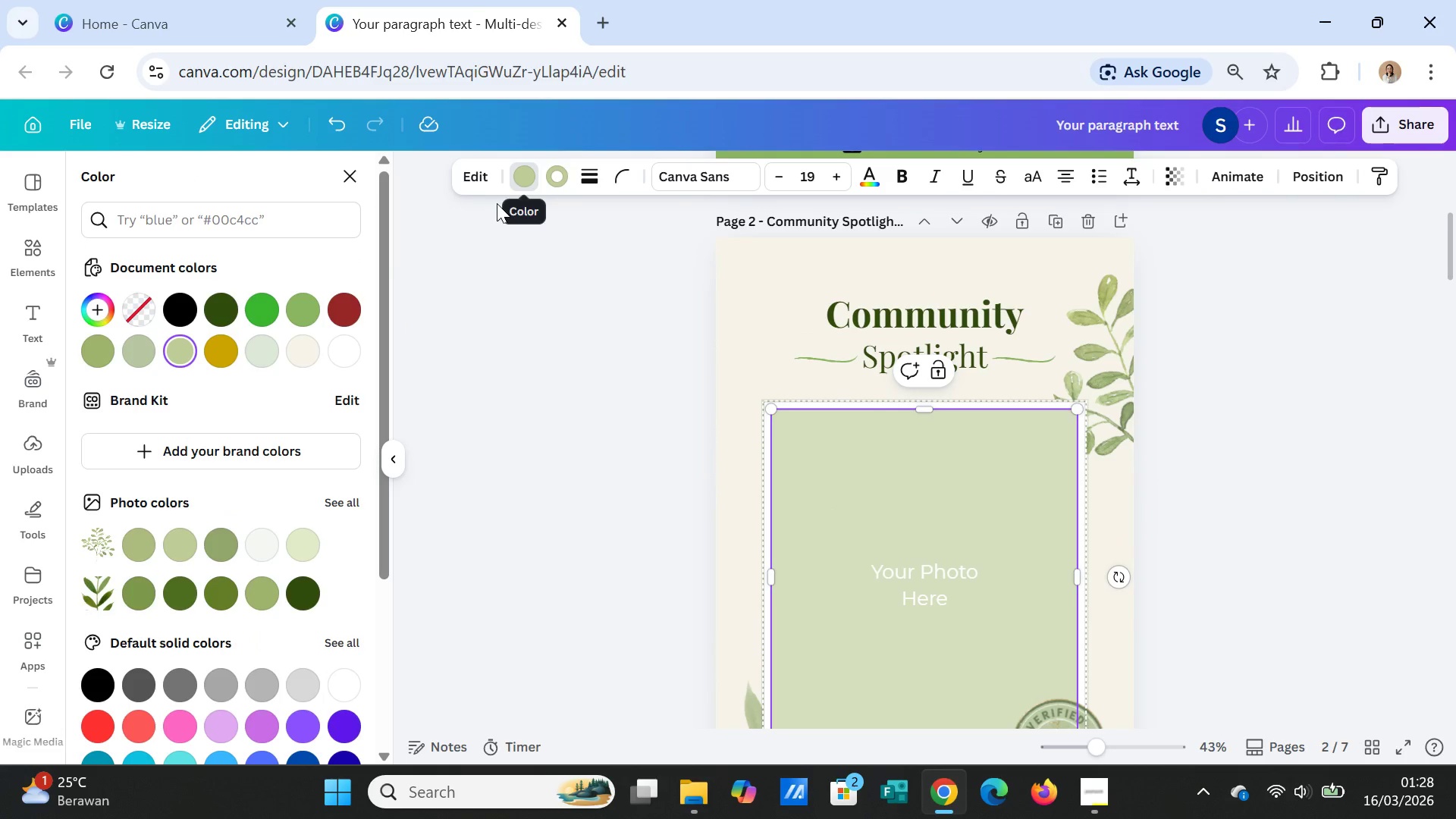 
mouse_move([193, 346])
 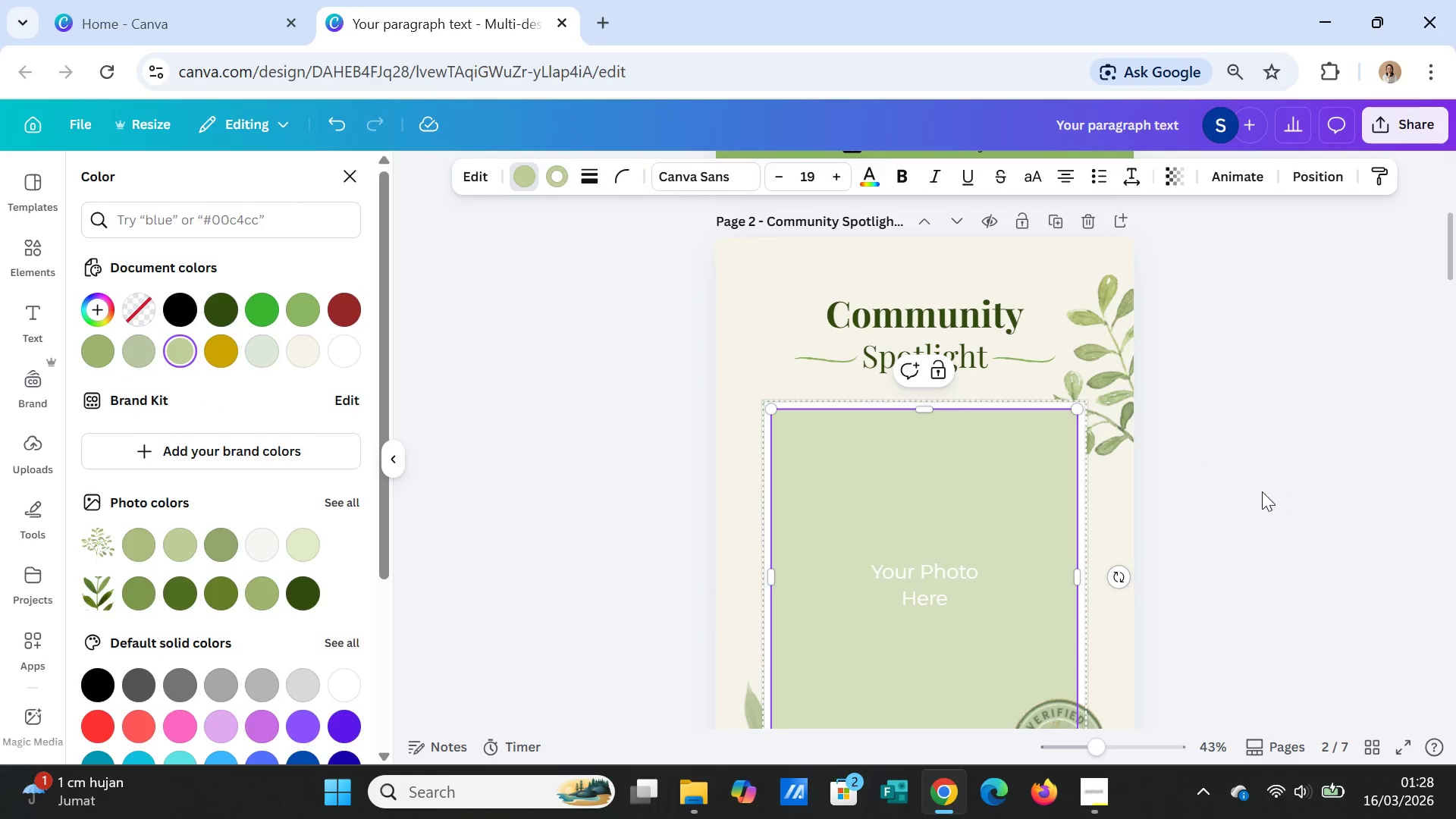 
scroll: coordinate [1247, 512], scroll_direction: down, amount: 36.0
 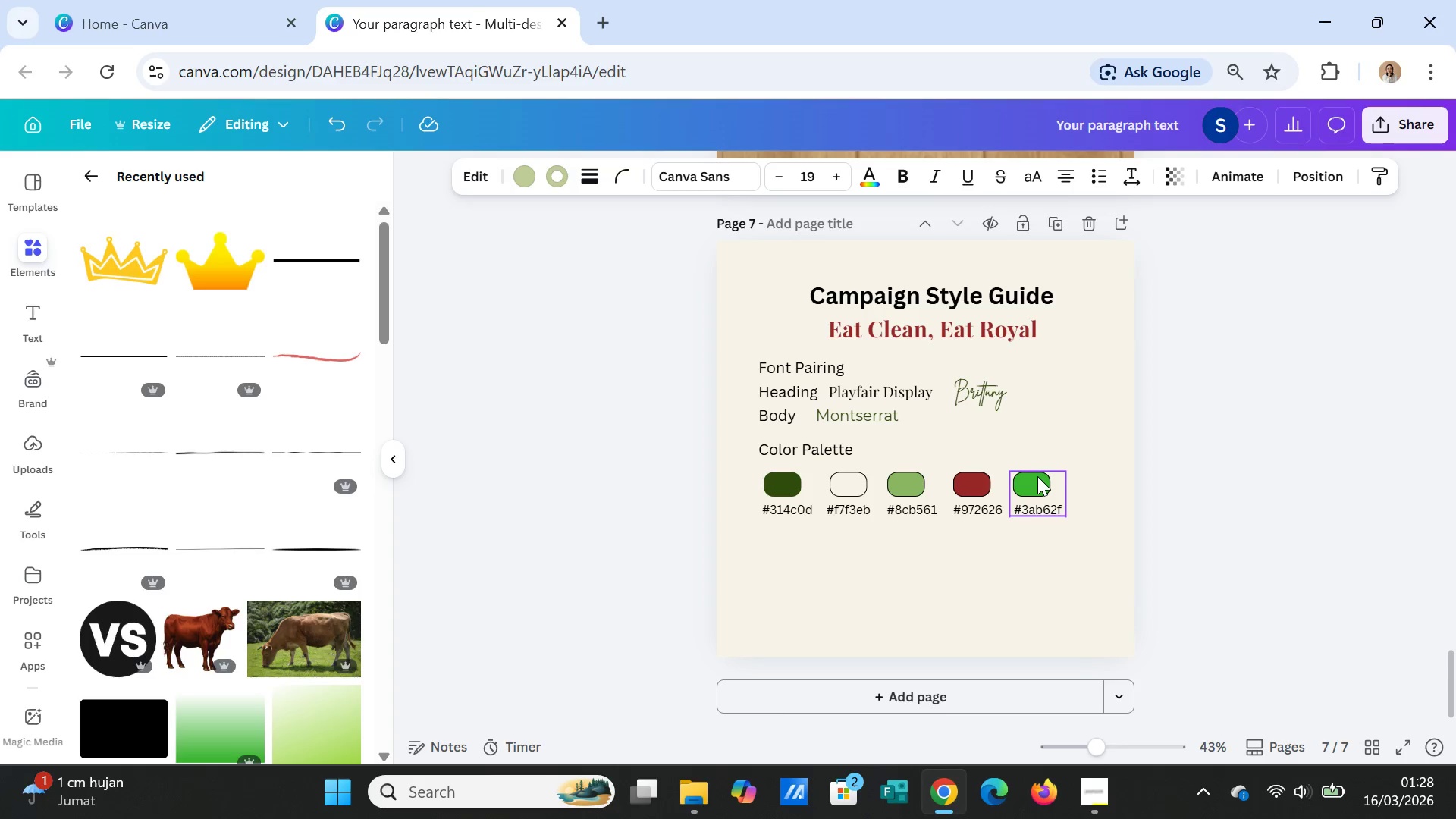 
left_click([1037, 477])
 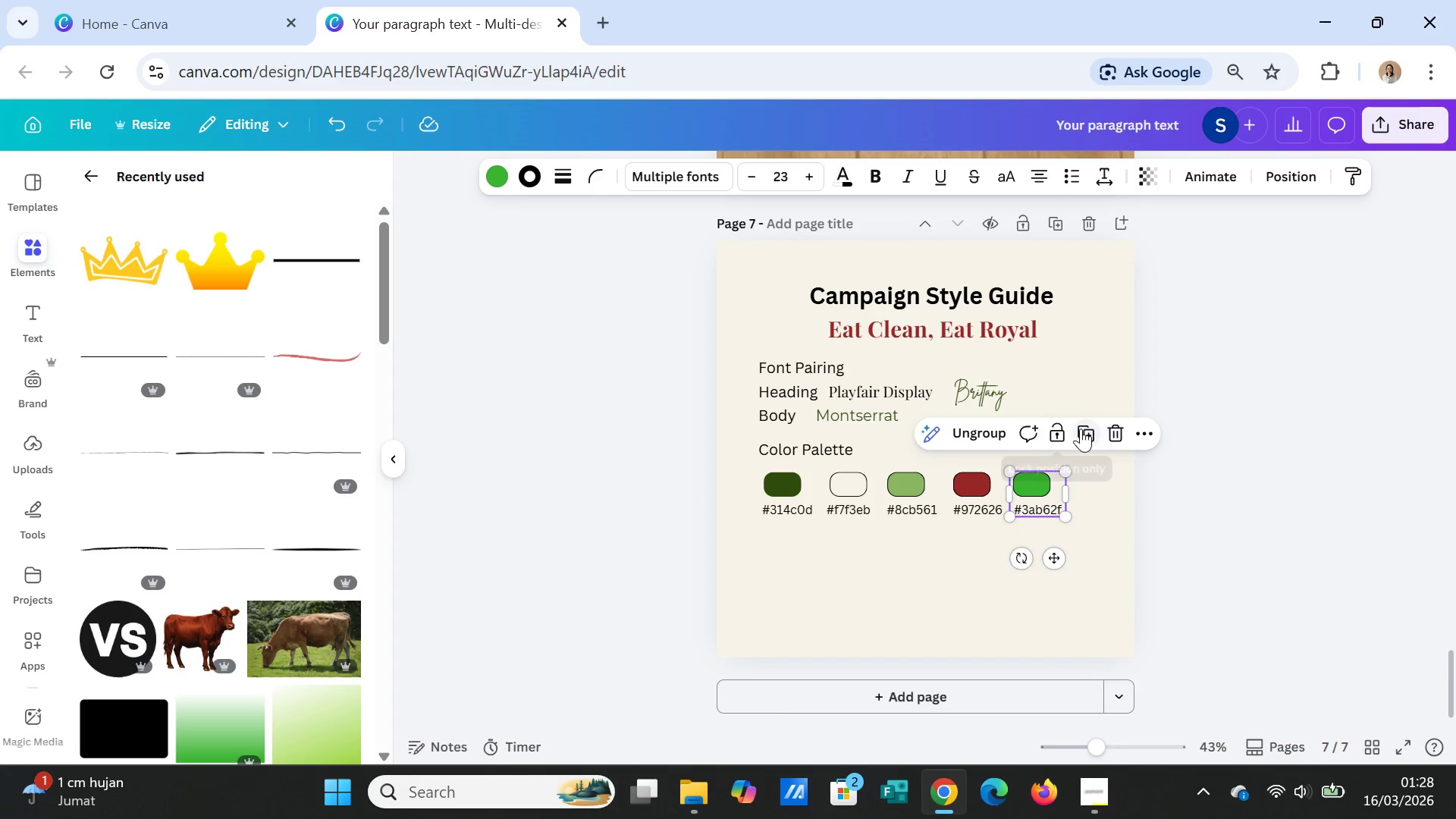 
left_click([1090, 430])
 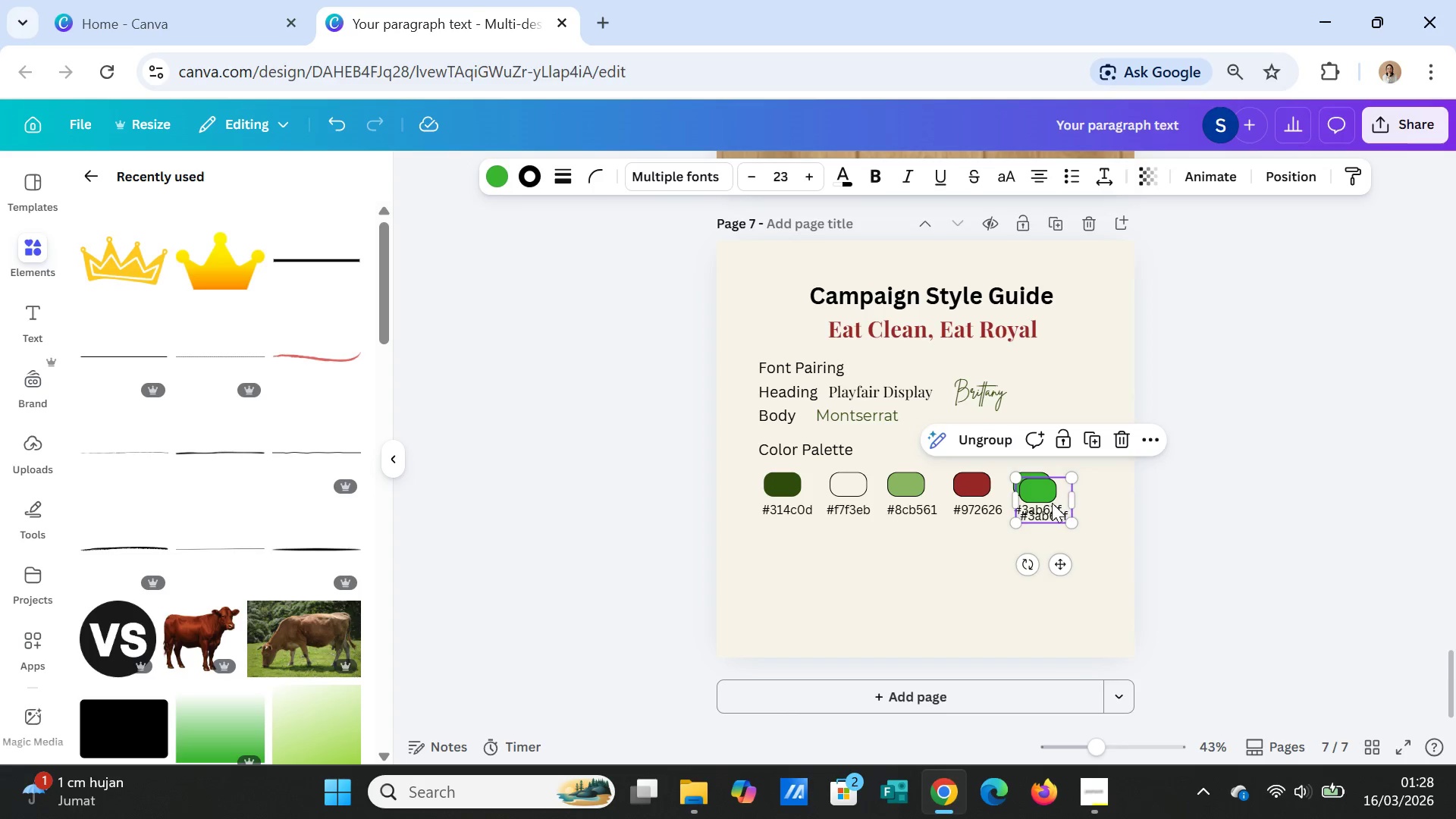 
left_click_drag(start_coordinate=[1052, 503], to_coordinate=[795, 556])
 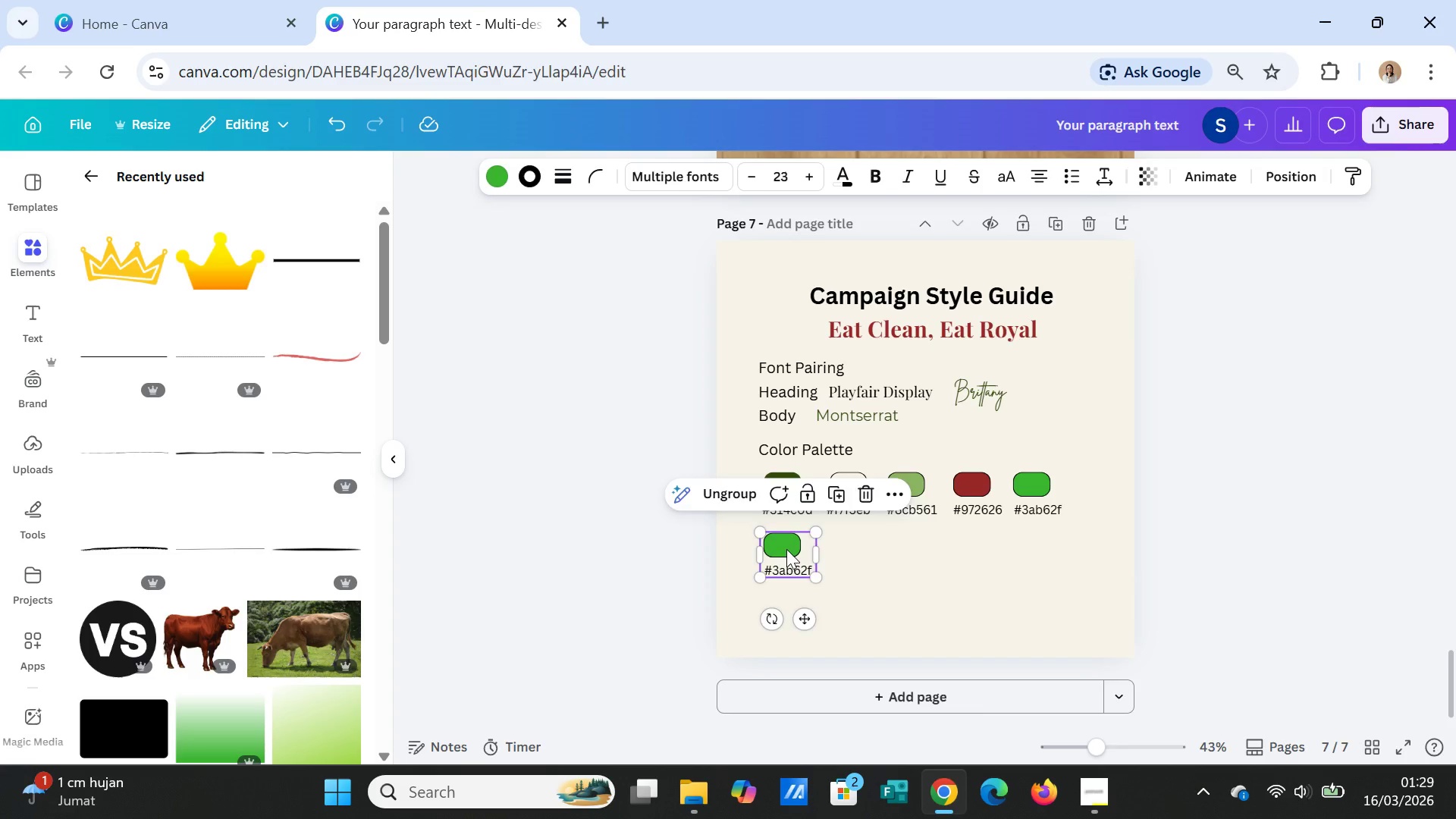 
left_click([786, 549])
 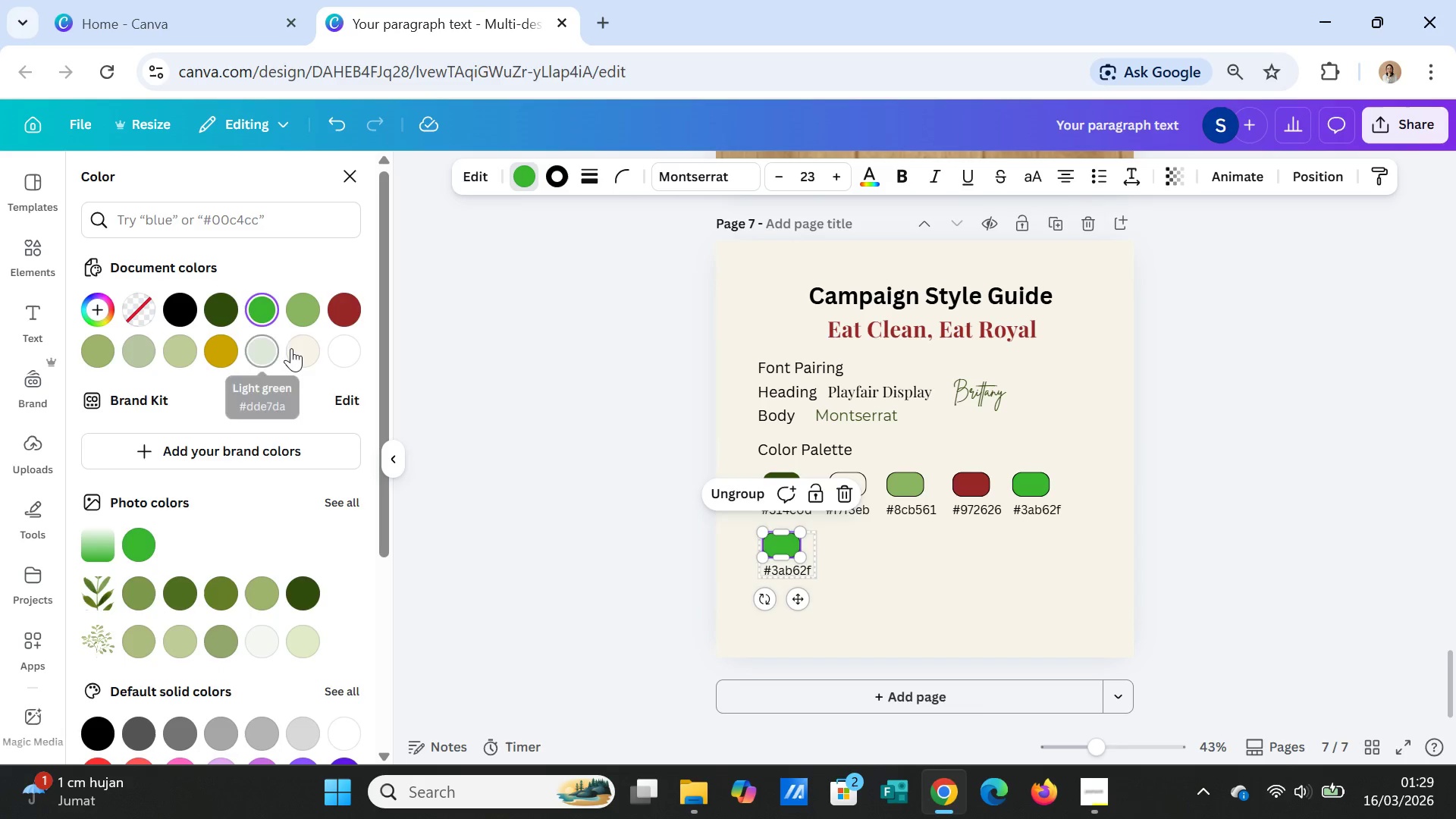 
mouse_move([214, 591])
 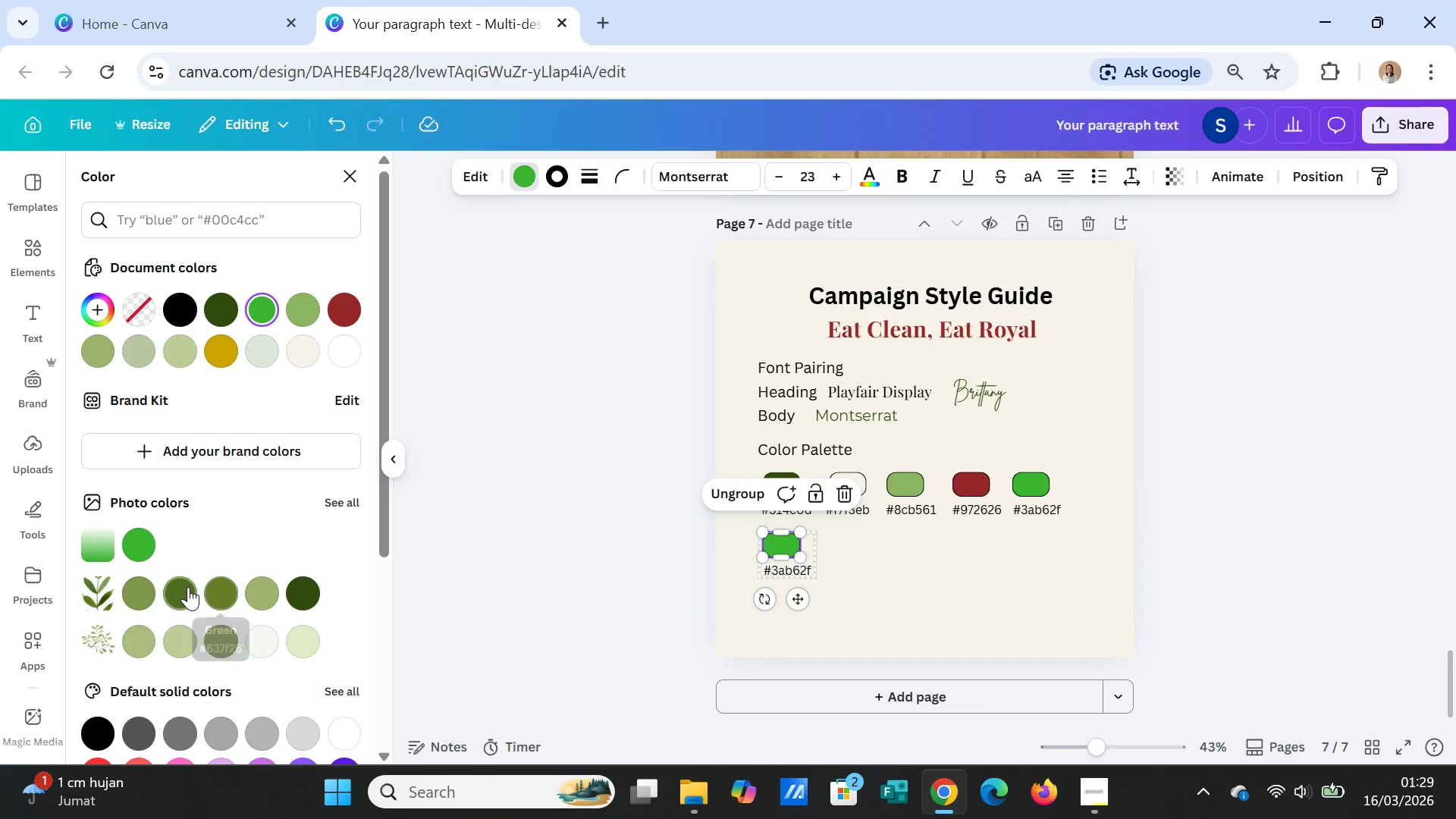 
mouse_move([180, 585])
 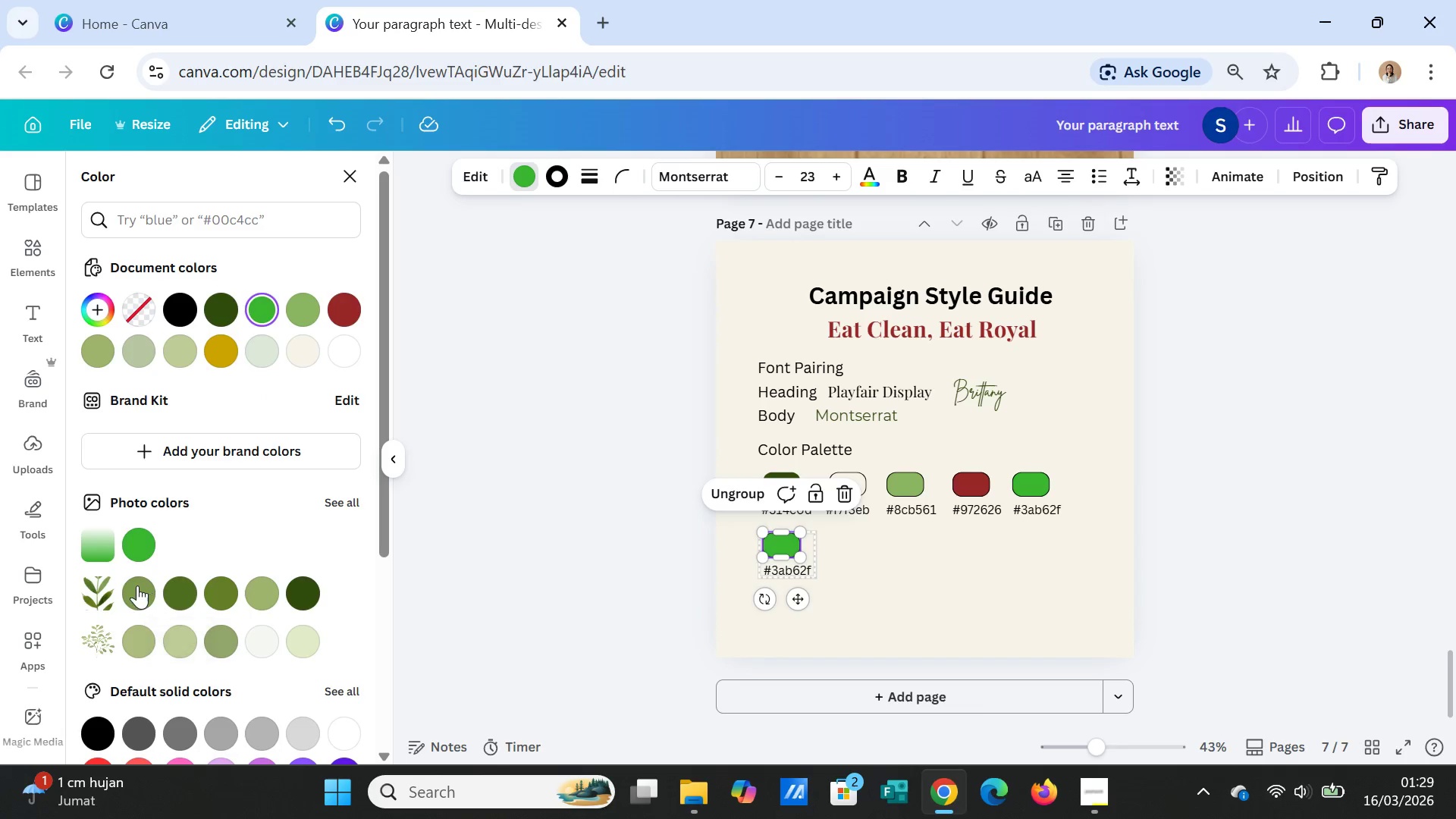 
mouse_move([164, 586])
 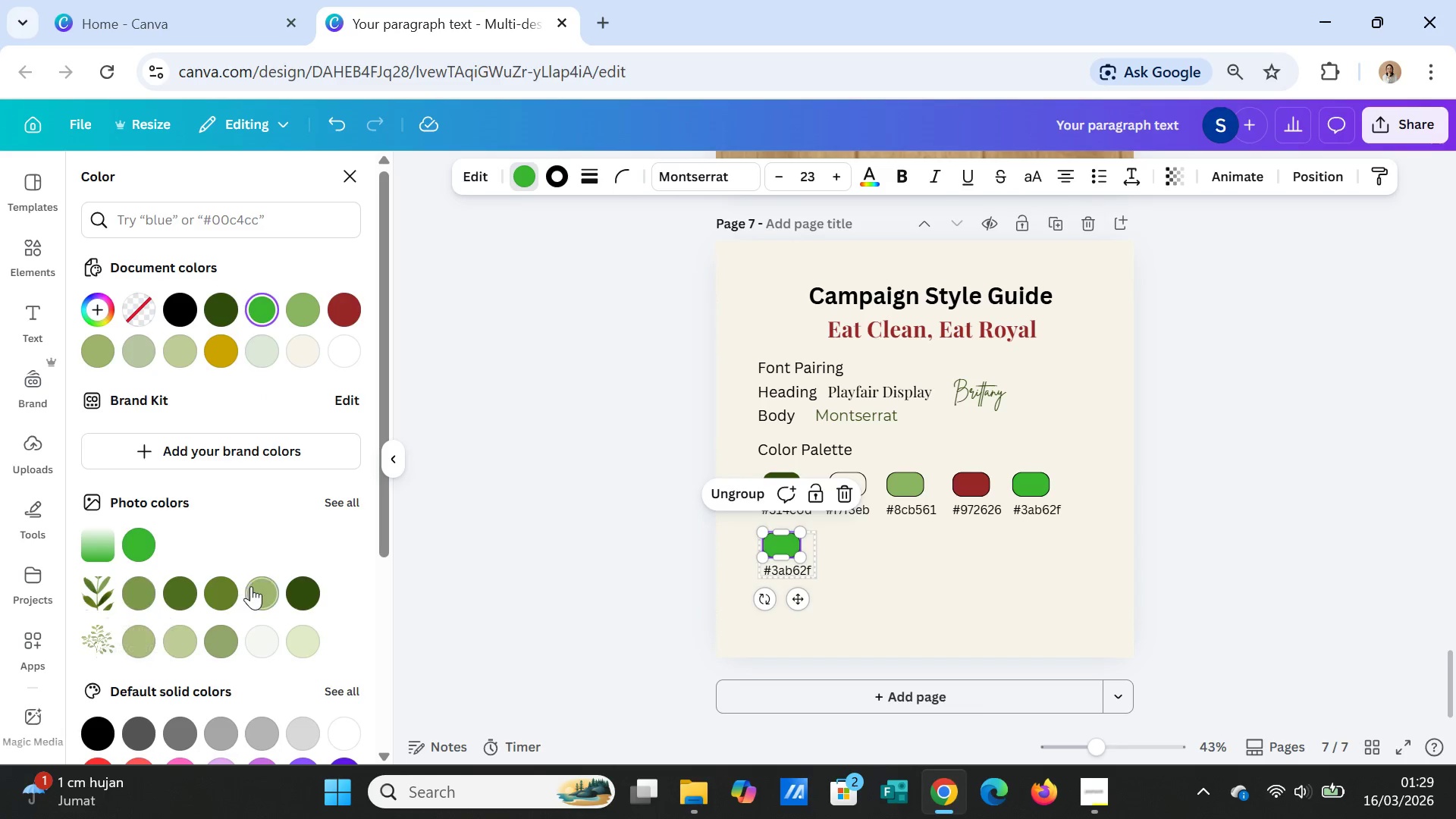 
mouse_move([270, 586])
 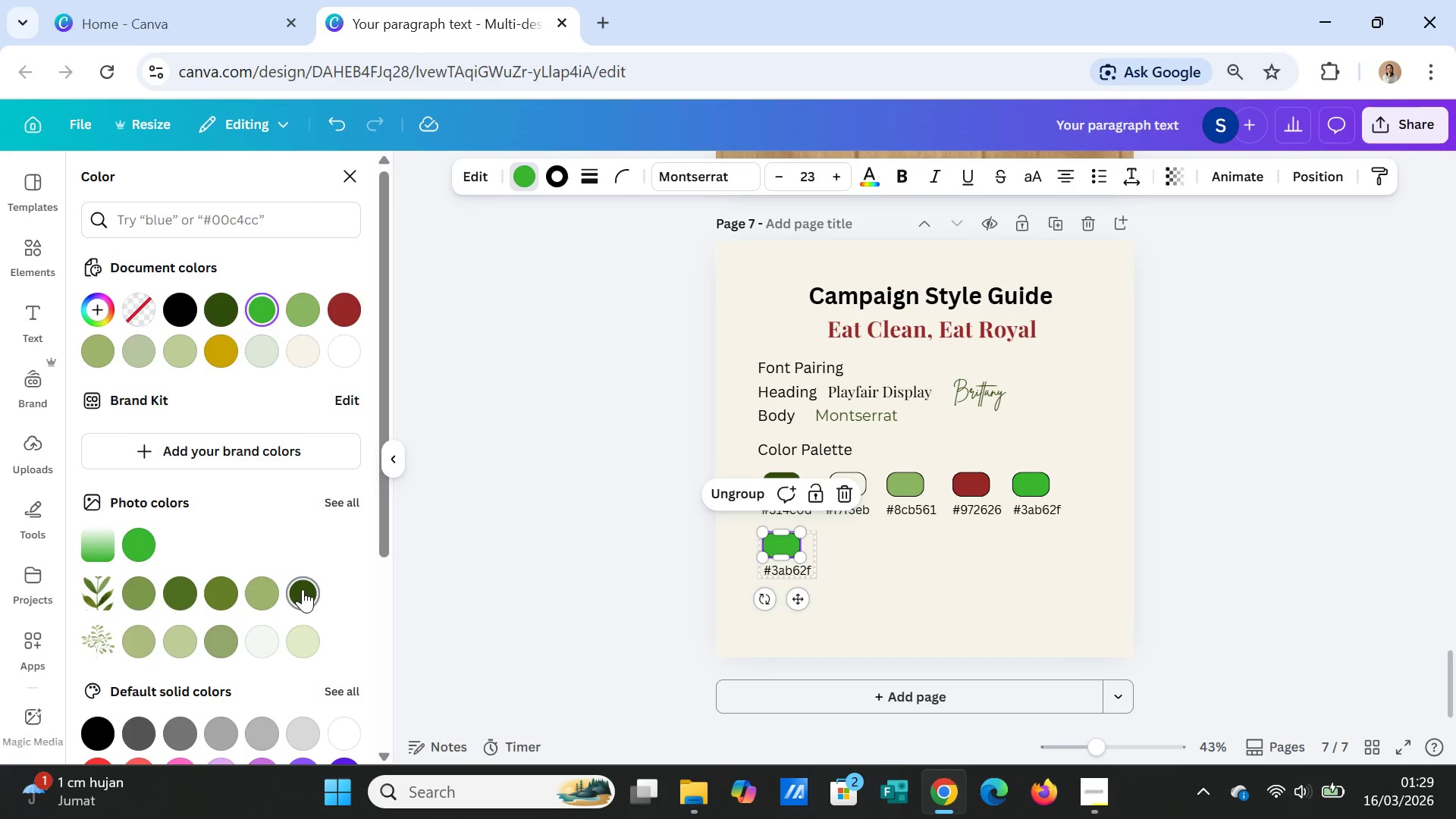 
mouse_move([282, 603])
 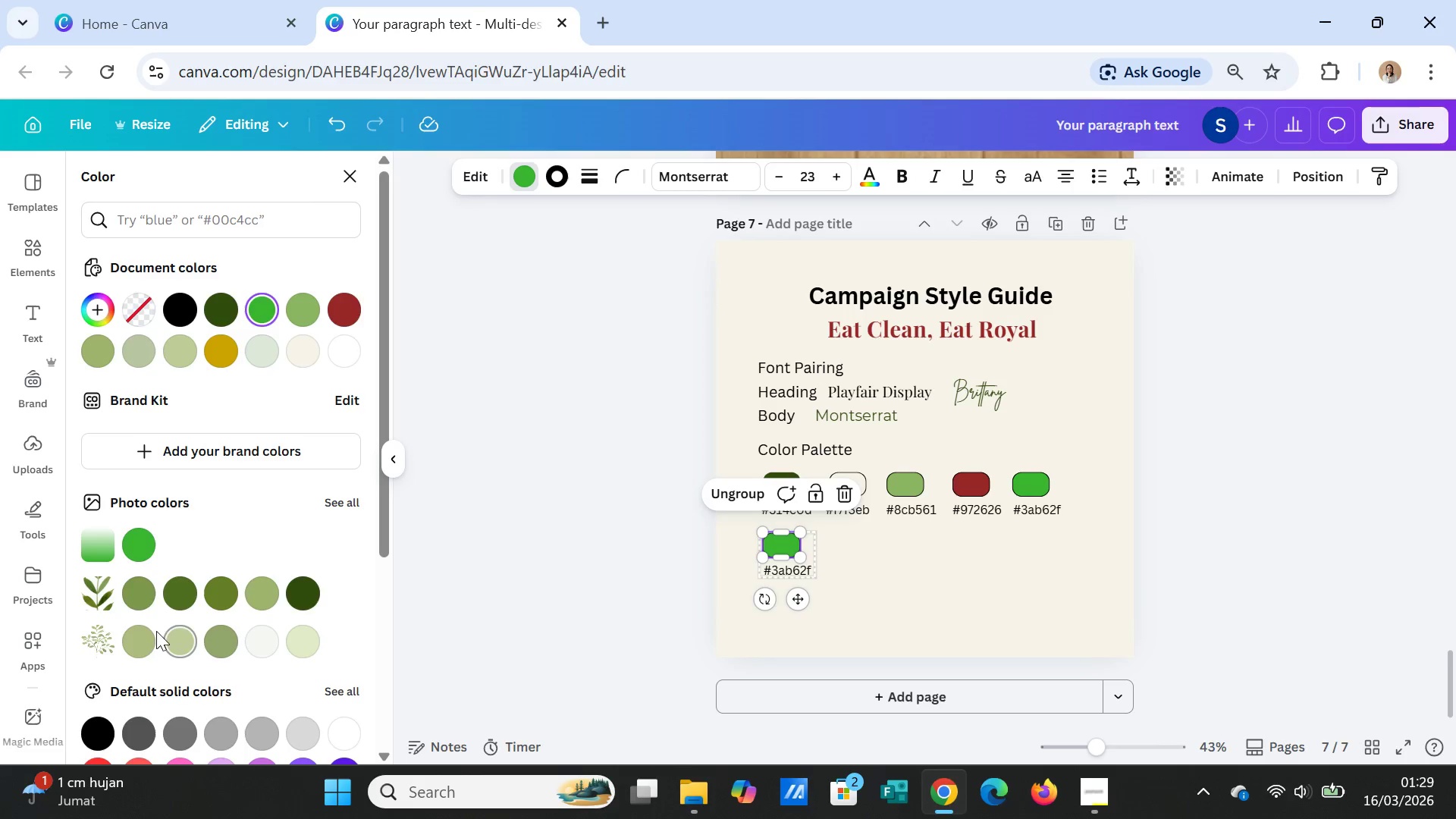 
mouse_move([163, 634])
 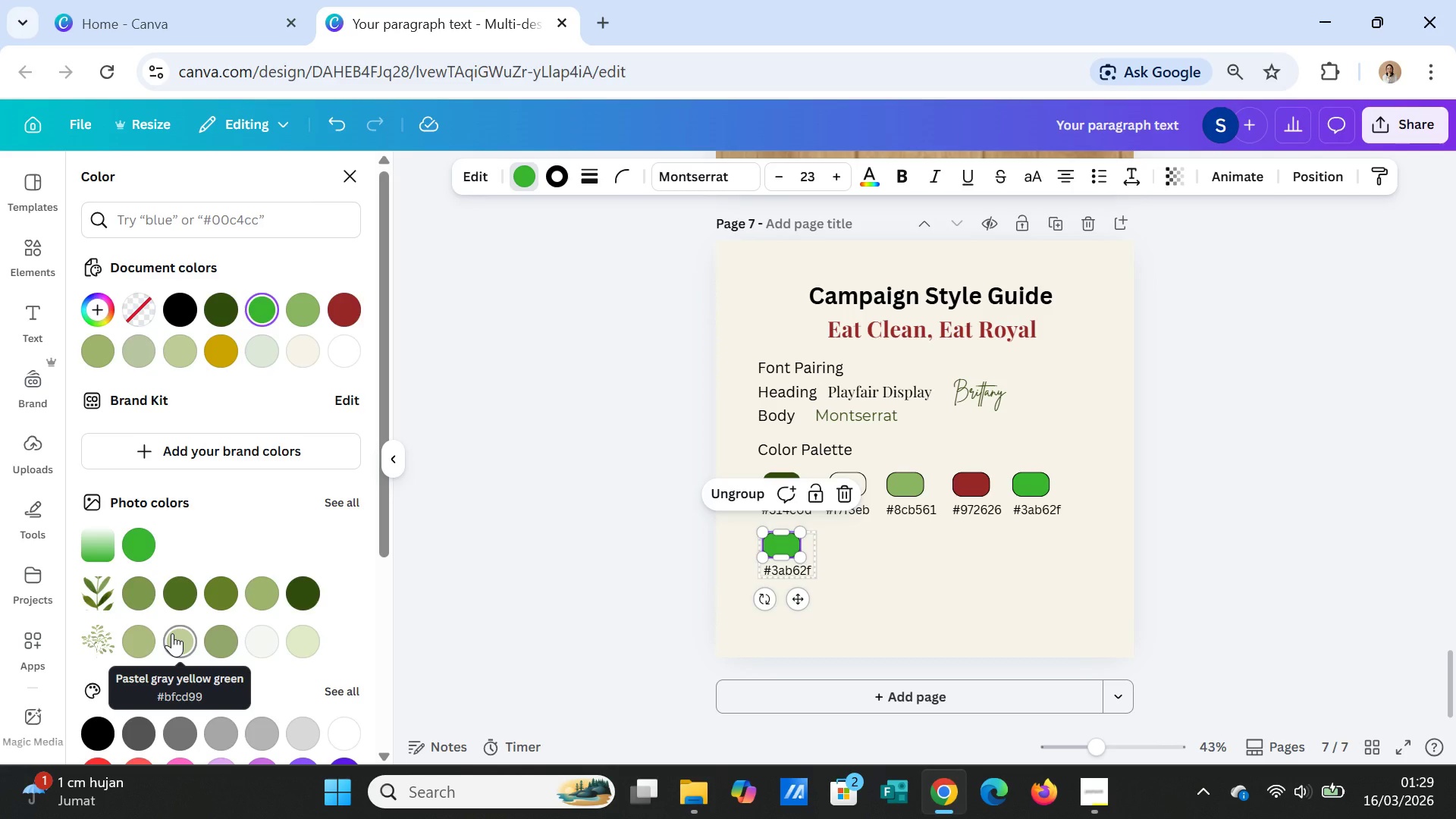 
left_click([172, 633])
 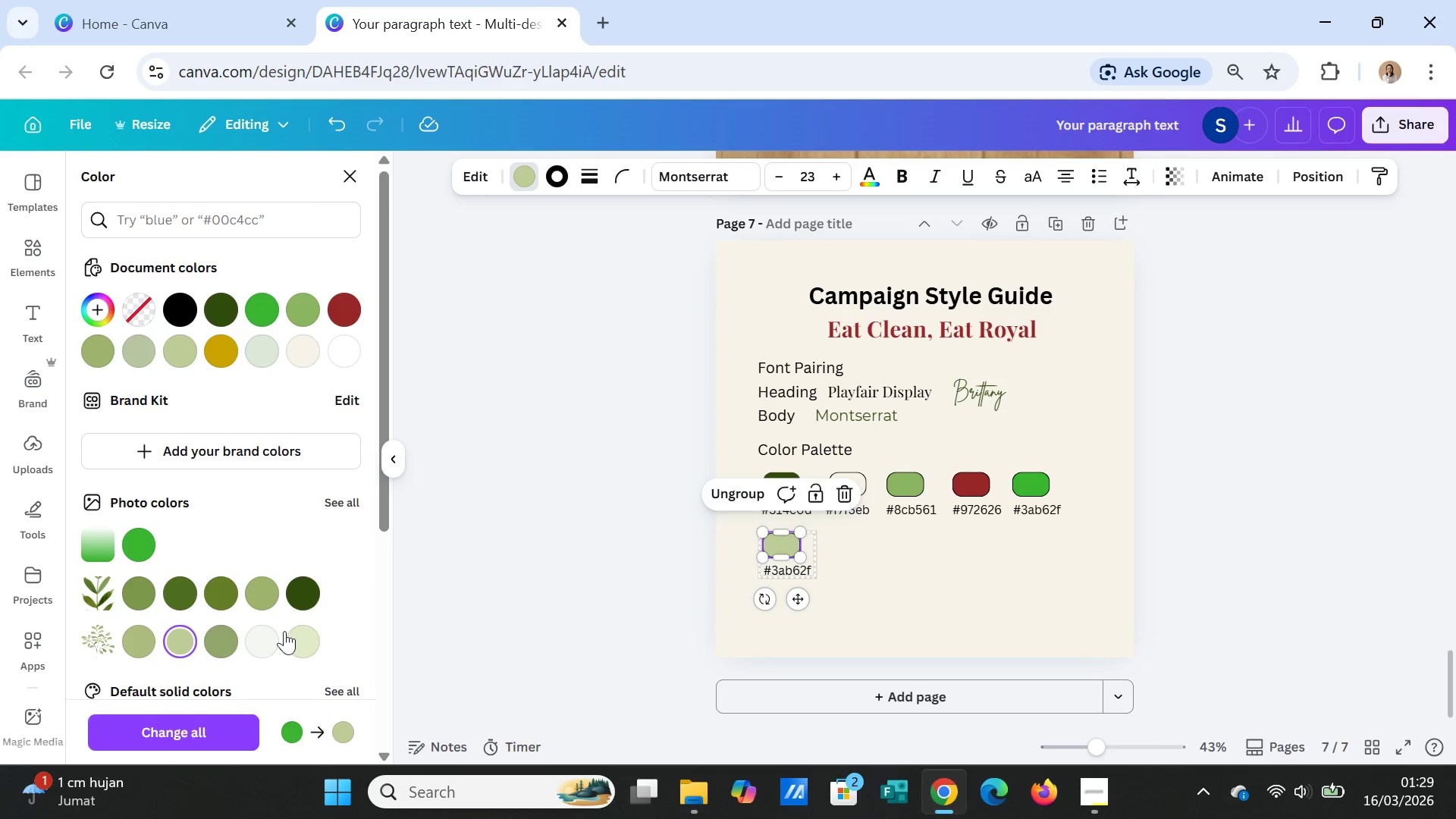 
mouse_move([193, 644])
 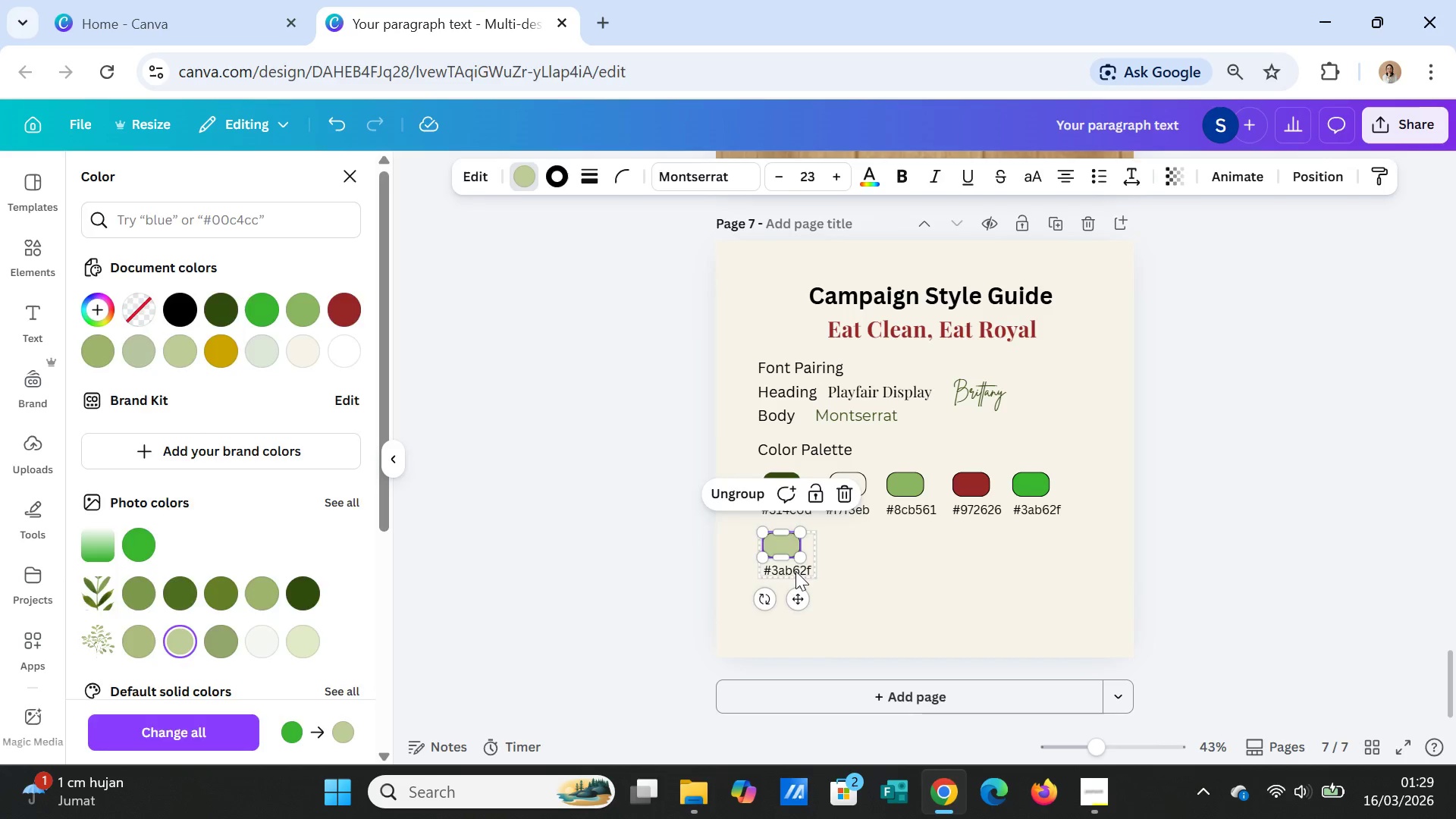 
double_click([795, 571])
 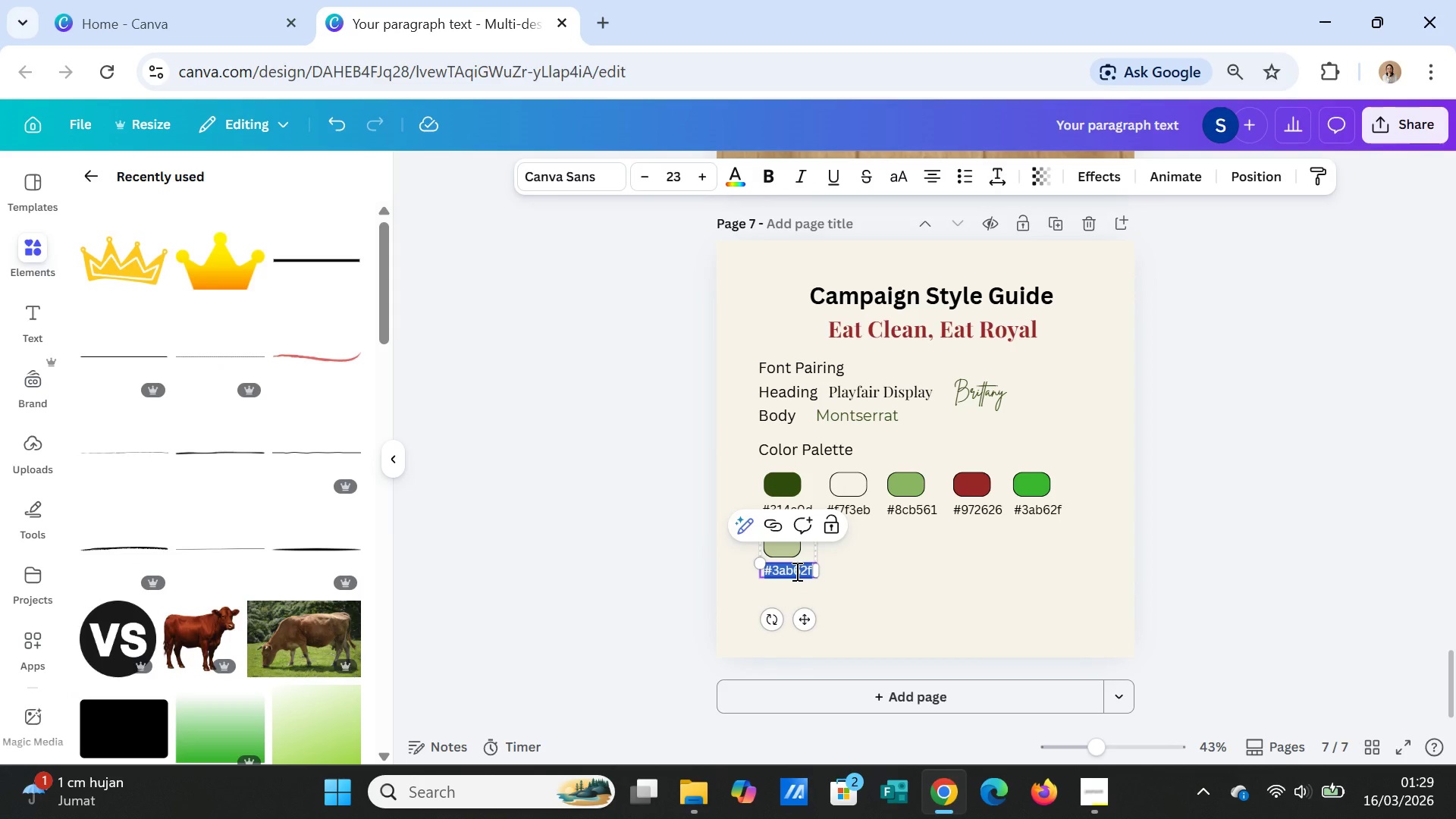 
double_click([795, 571])
 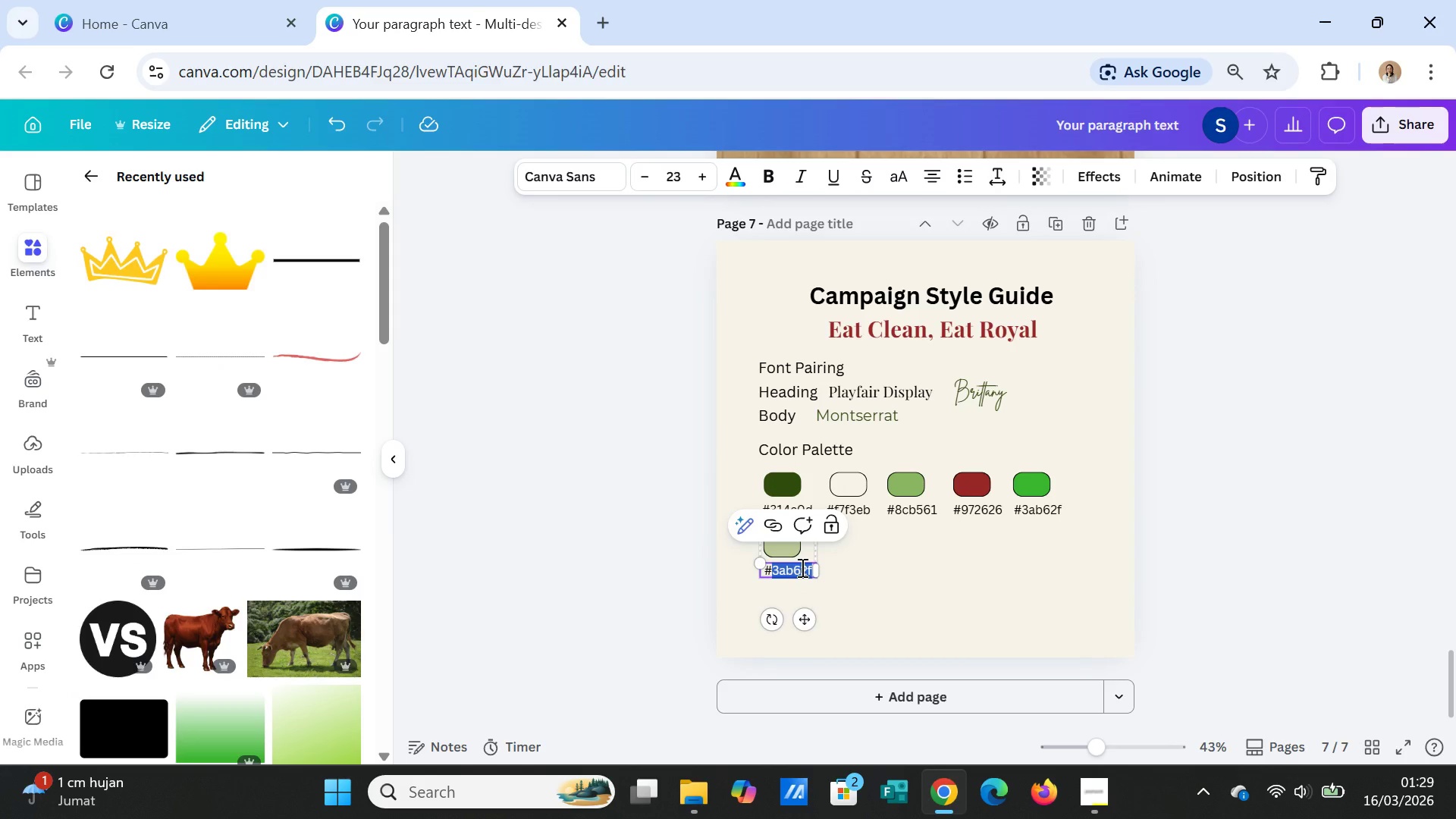 
type(bfc99)
 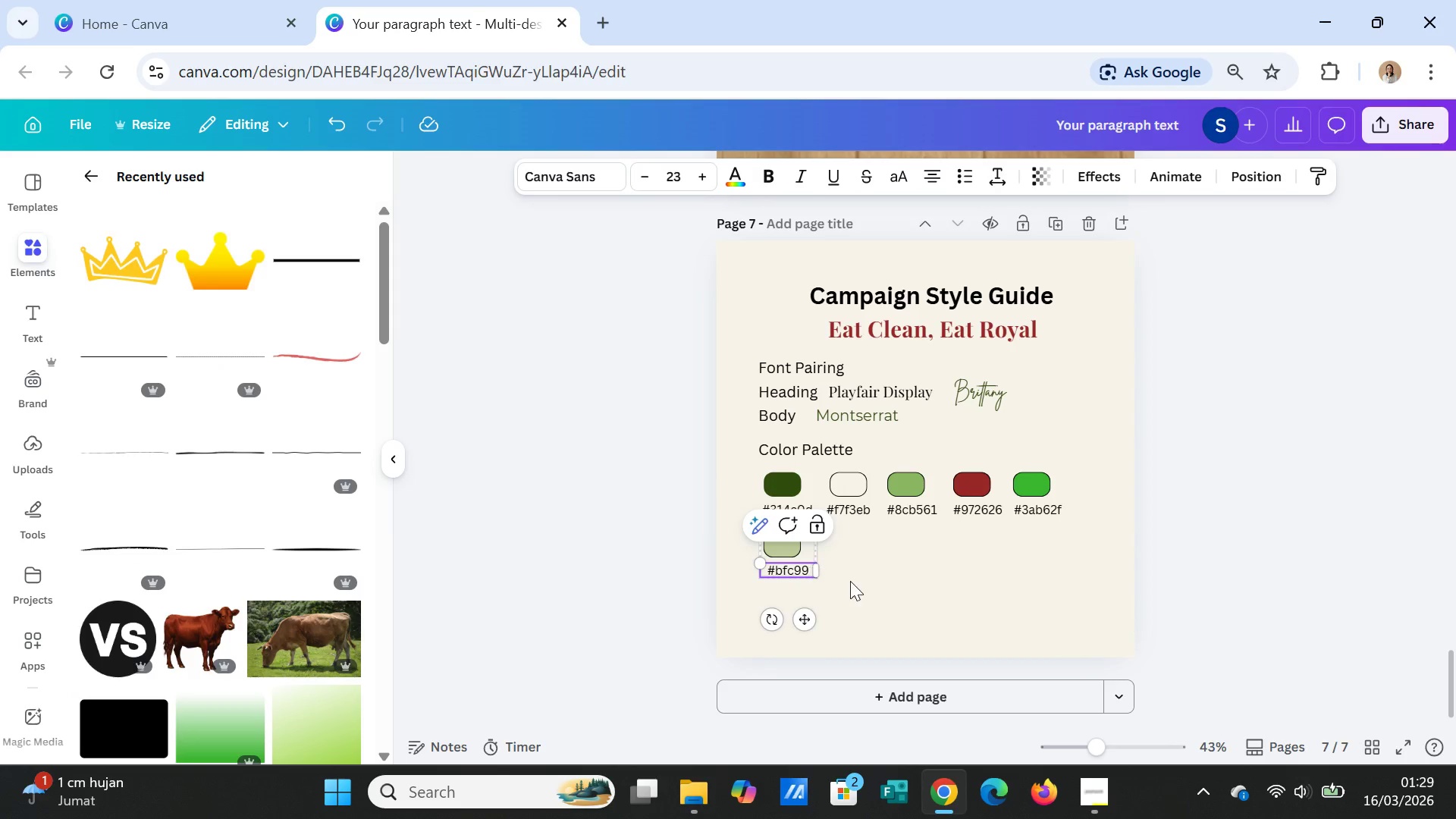 
left_click([854, 581])
 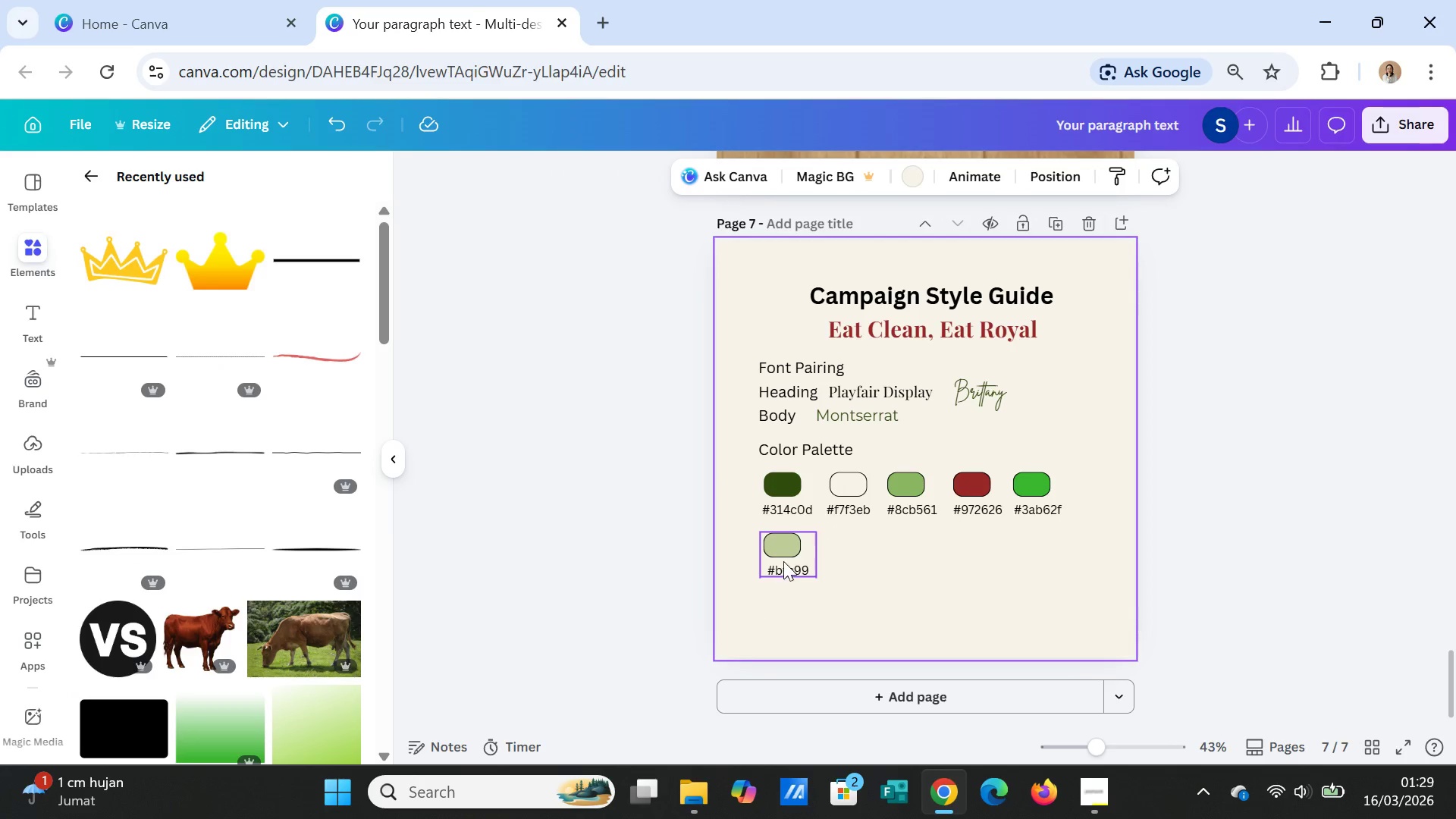 
left_click([784, 551])
 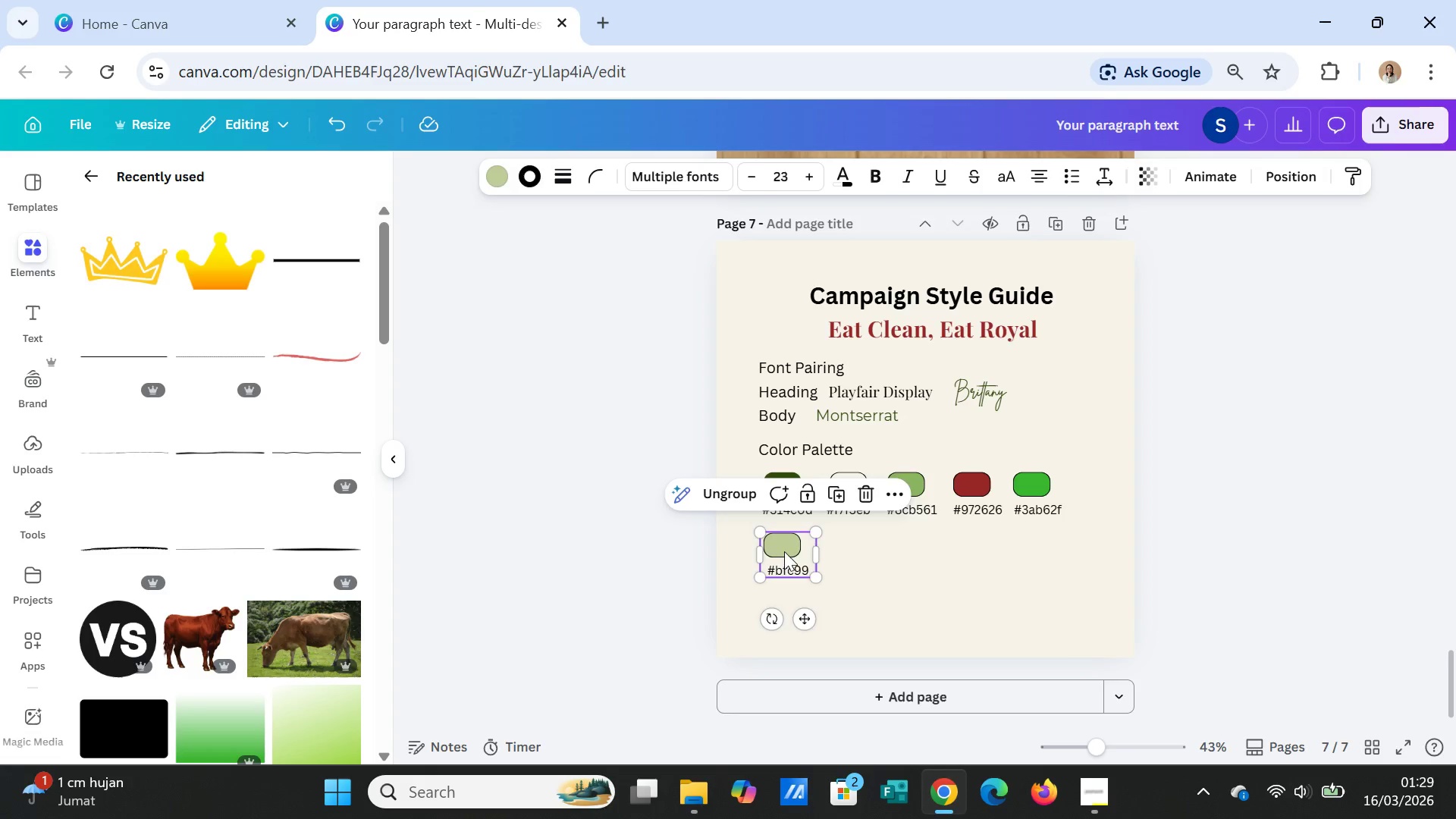 
left_click([784, 551])
 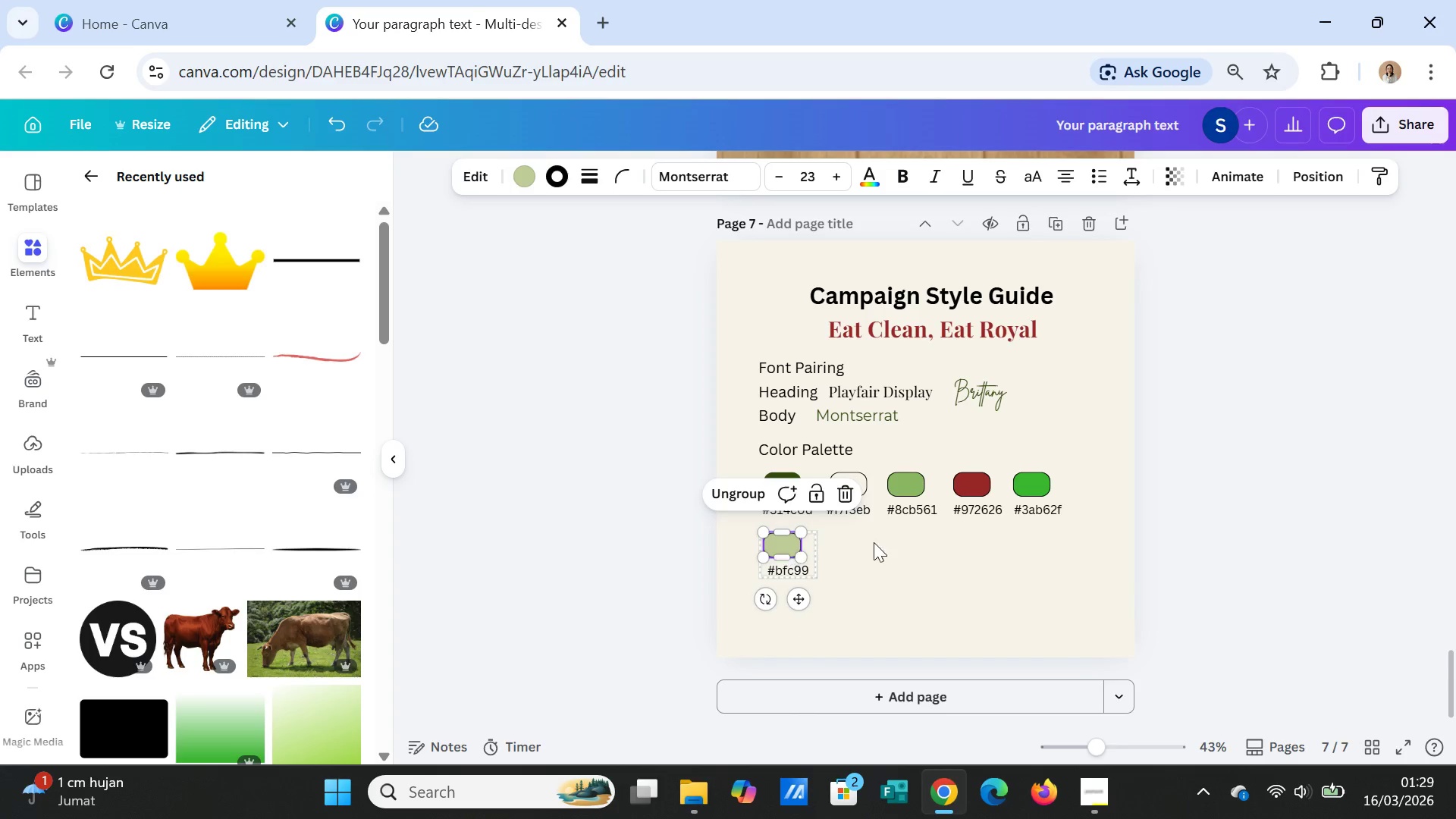 
left_click([916, 545])
 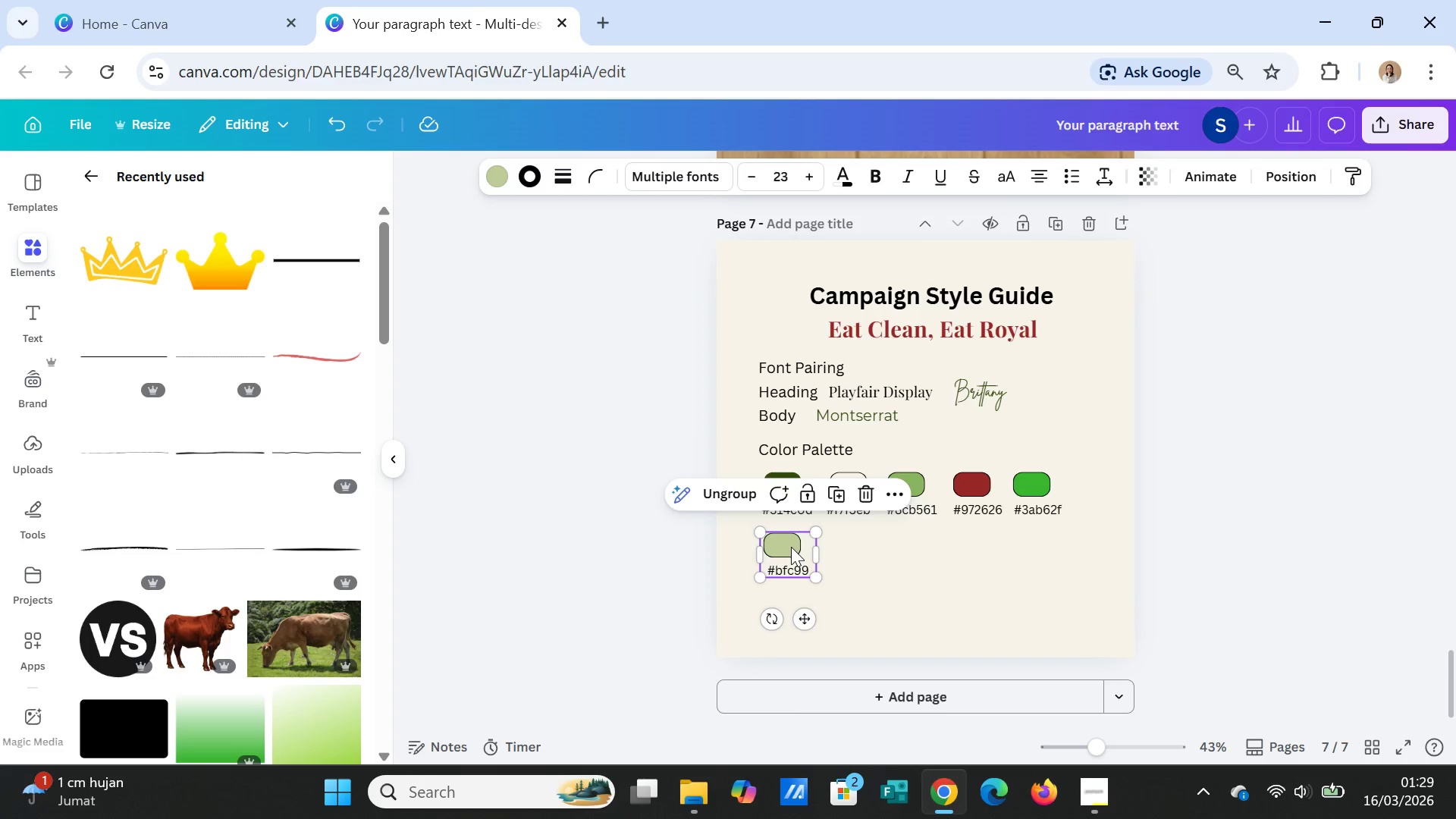 
double_click([791, 547])
 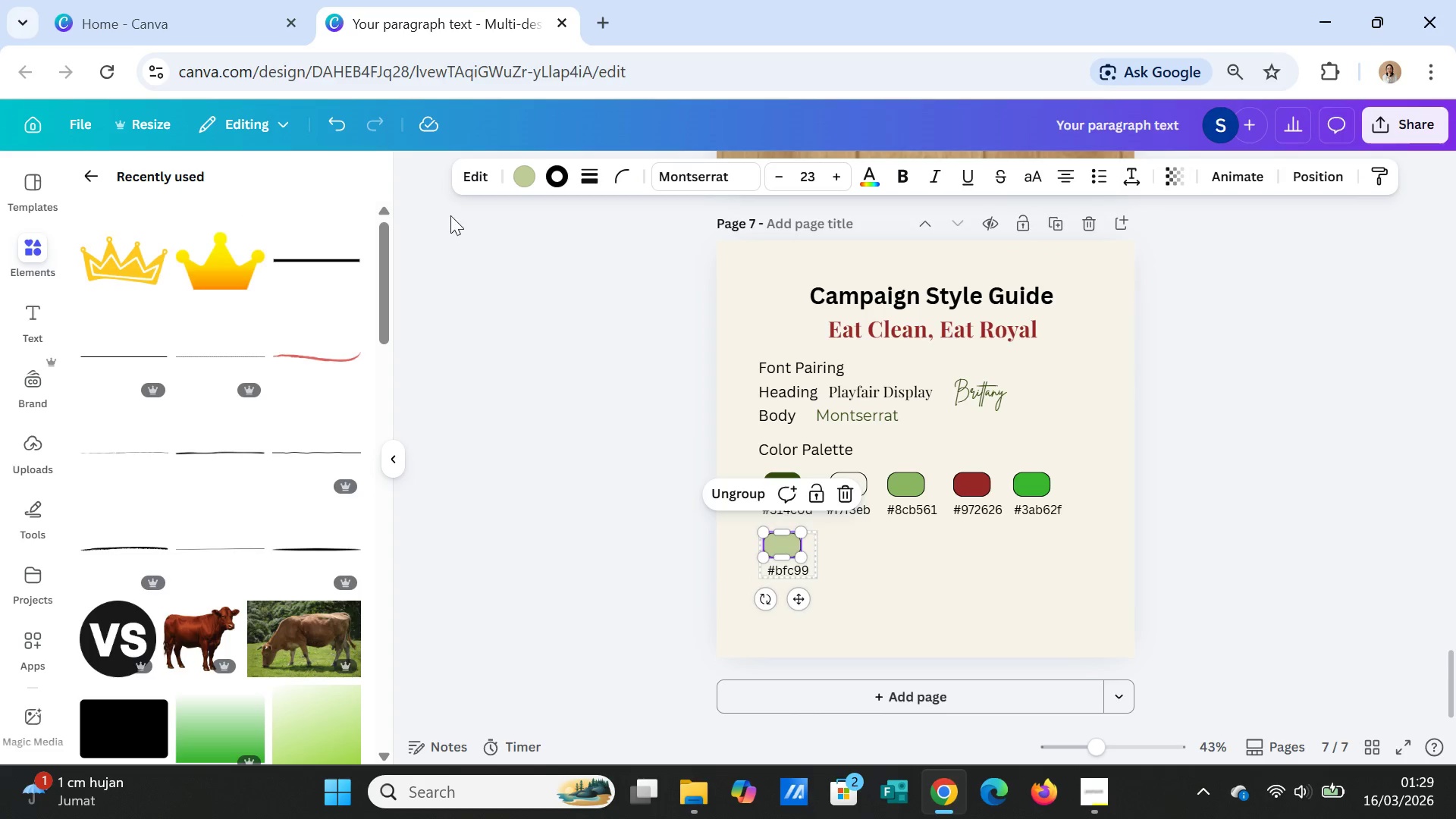 
left_click([533, 177])
 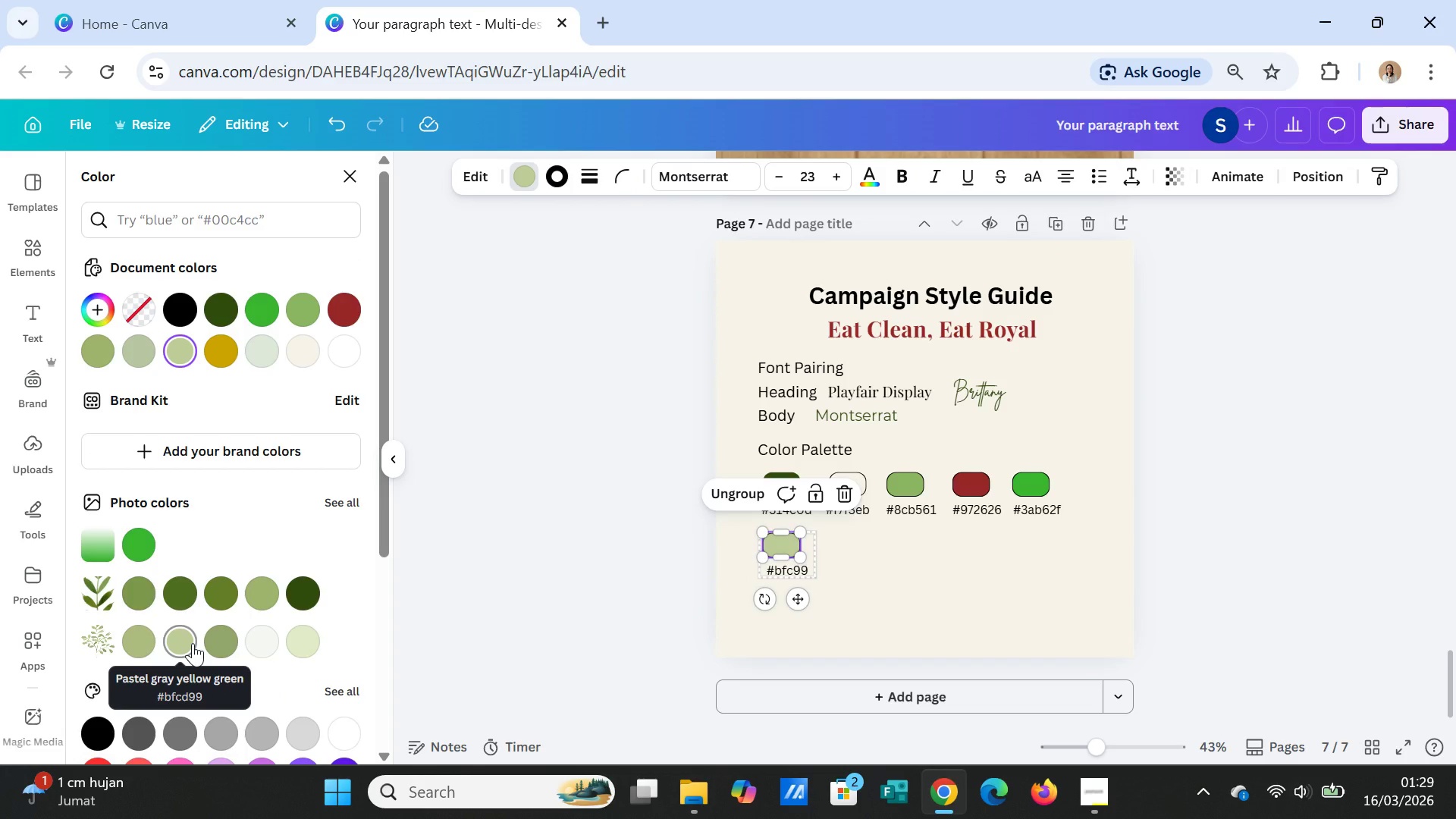 
wait(6.77)
 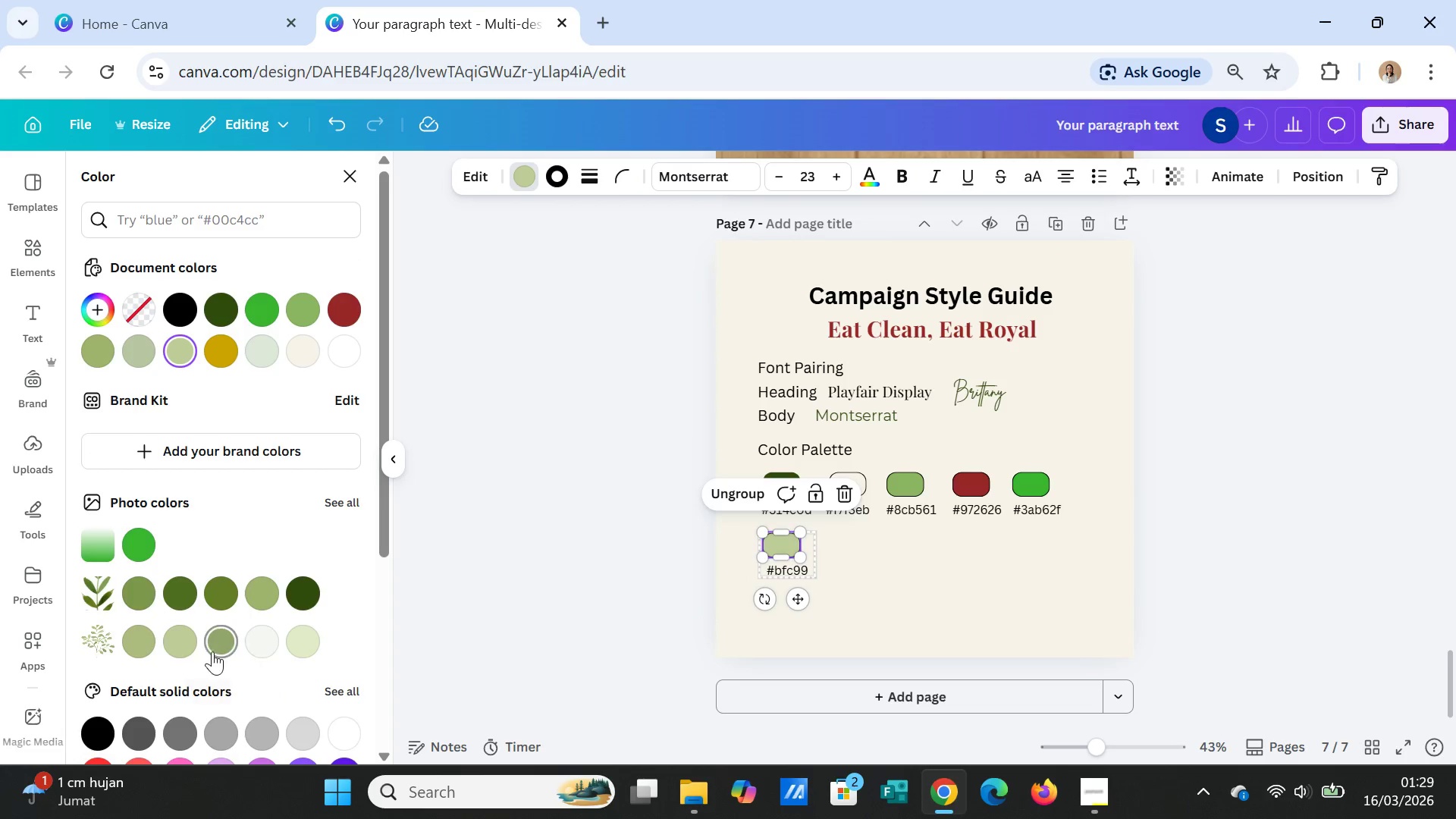 
left_click([789, 577])
 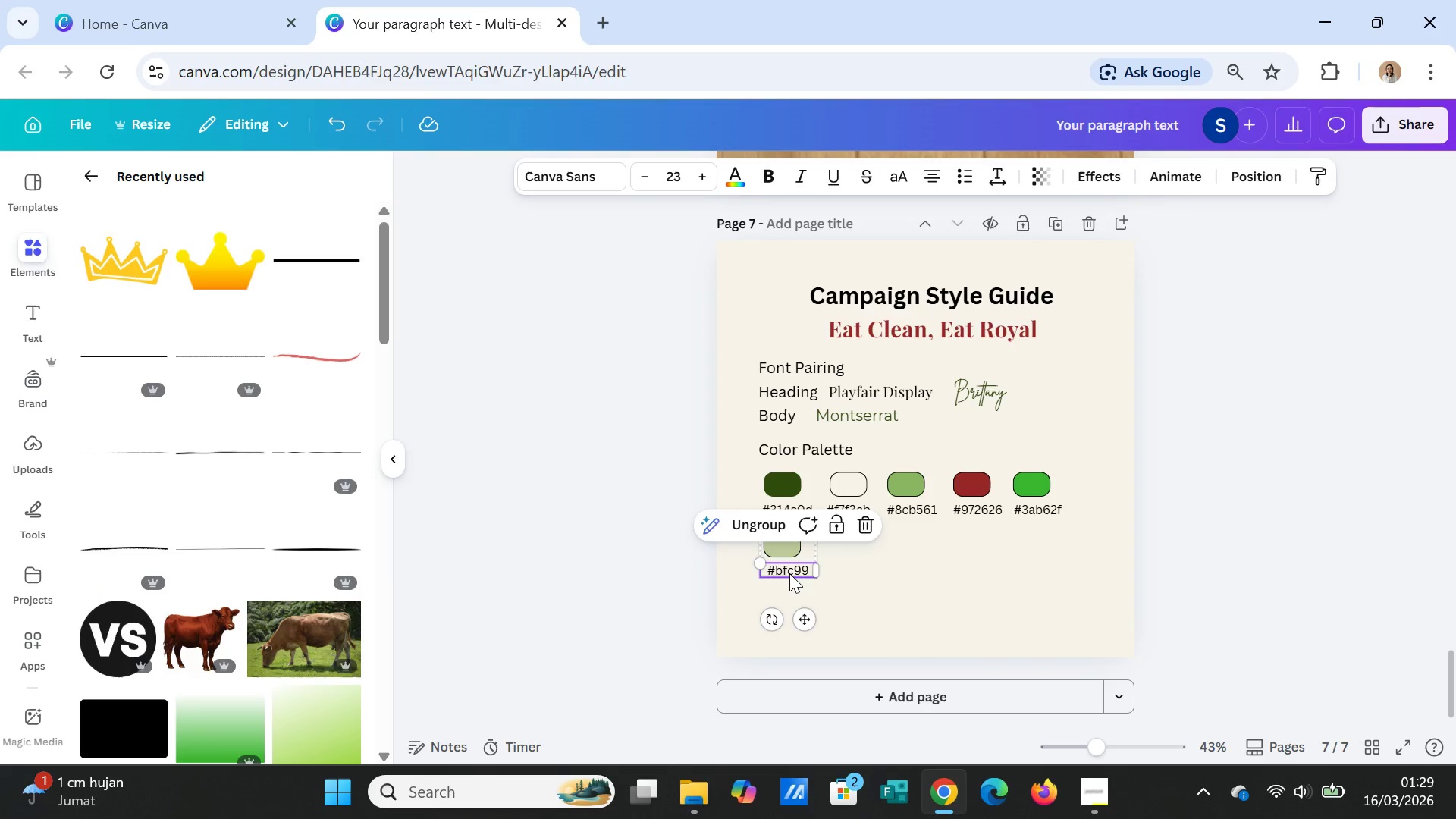 
left_click([790, 573])
 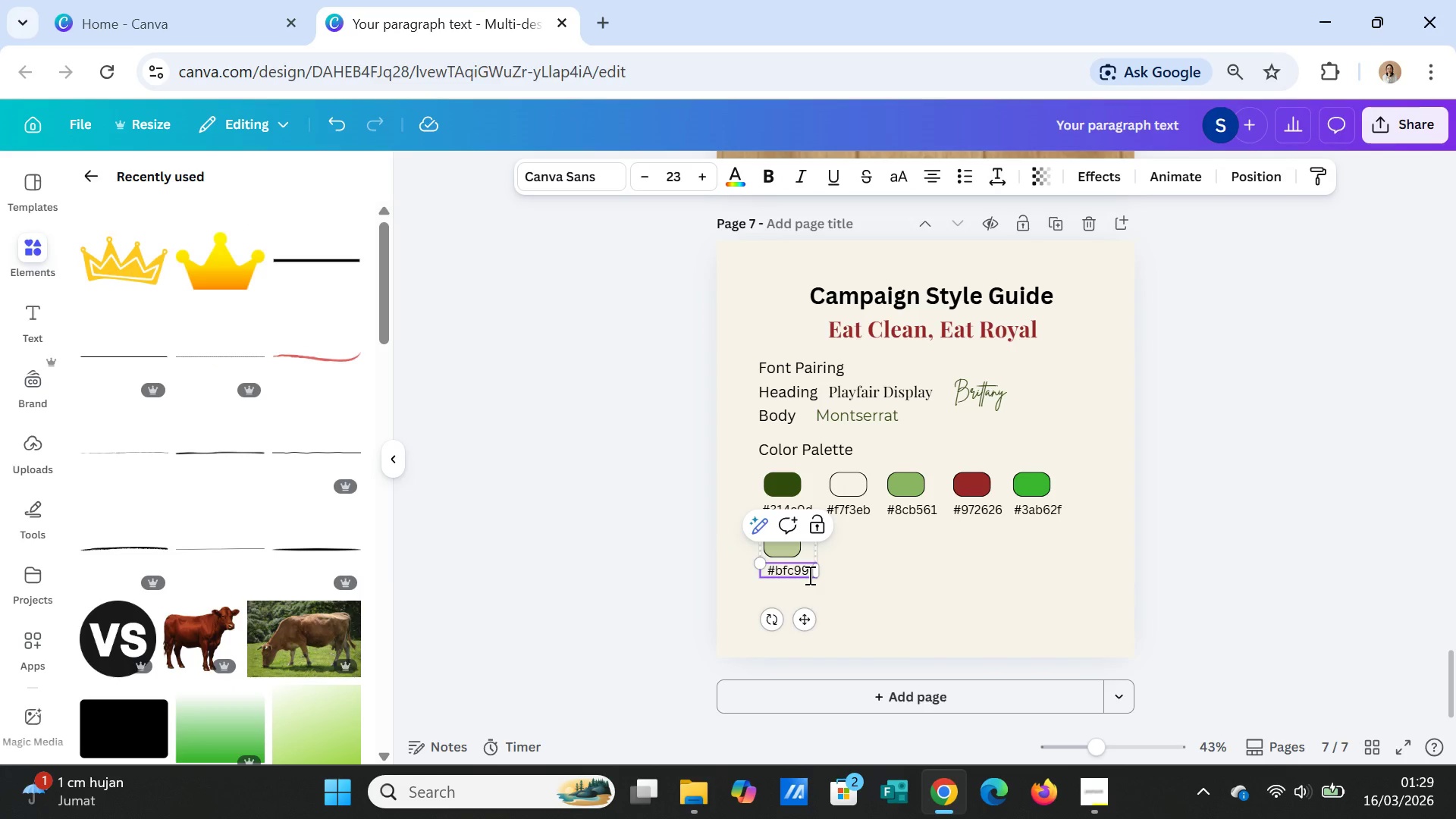 
key(D)
 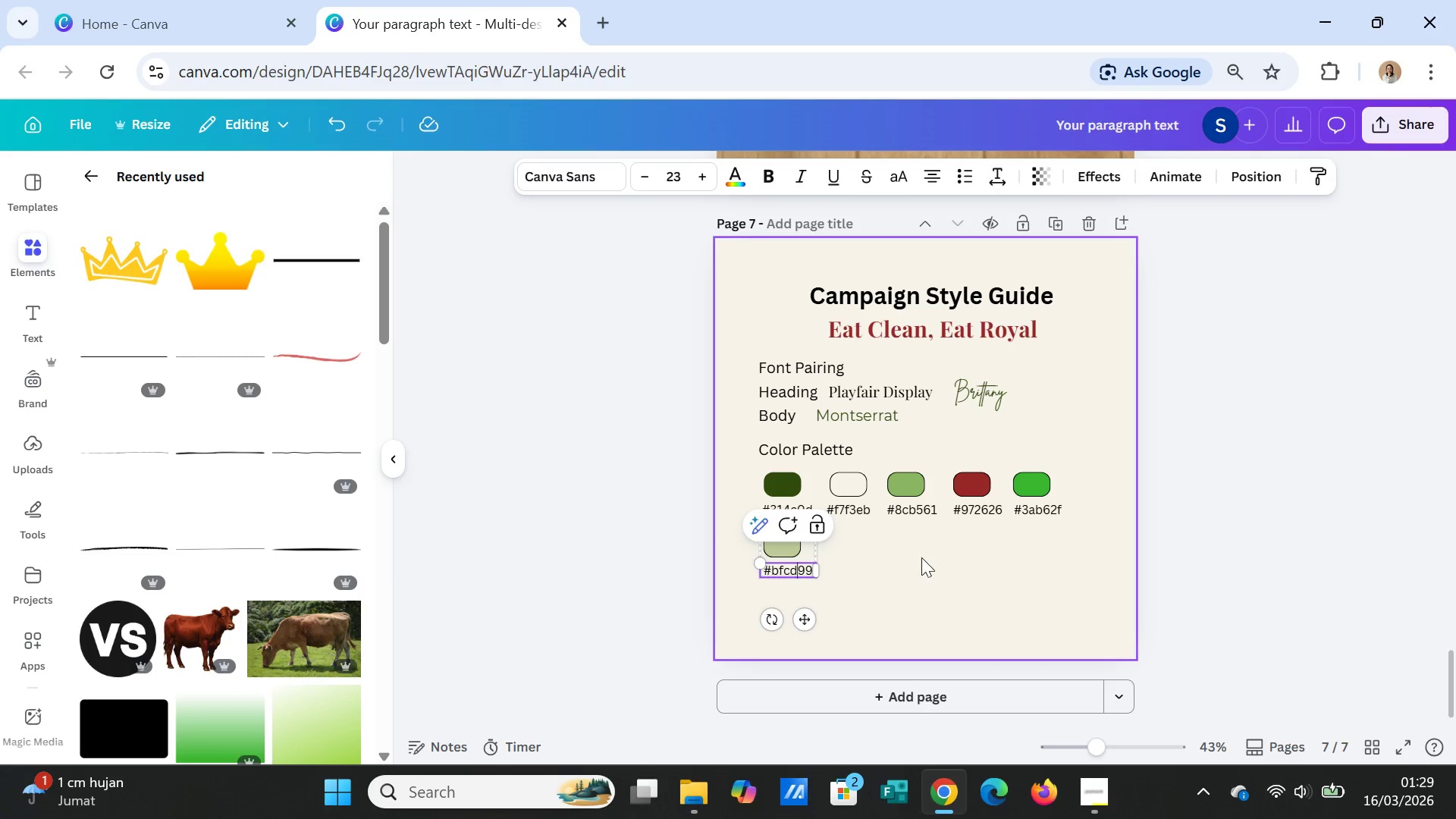 
left_click([921, 557])
 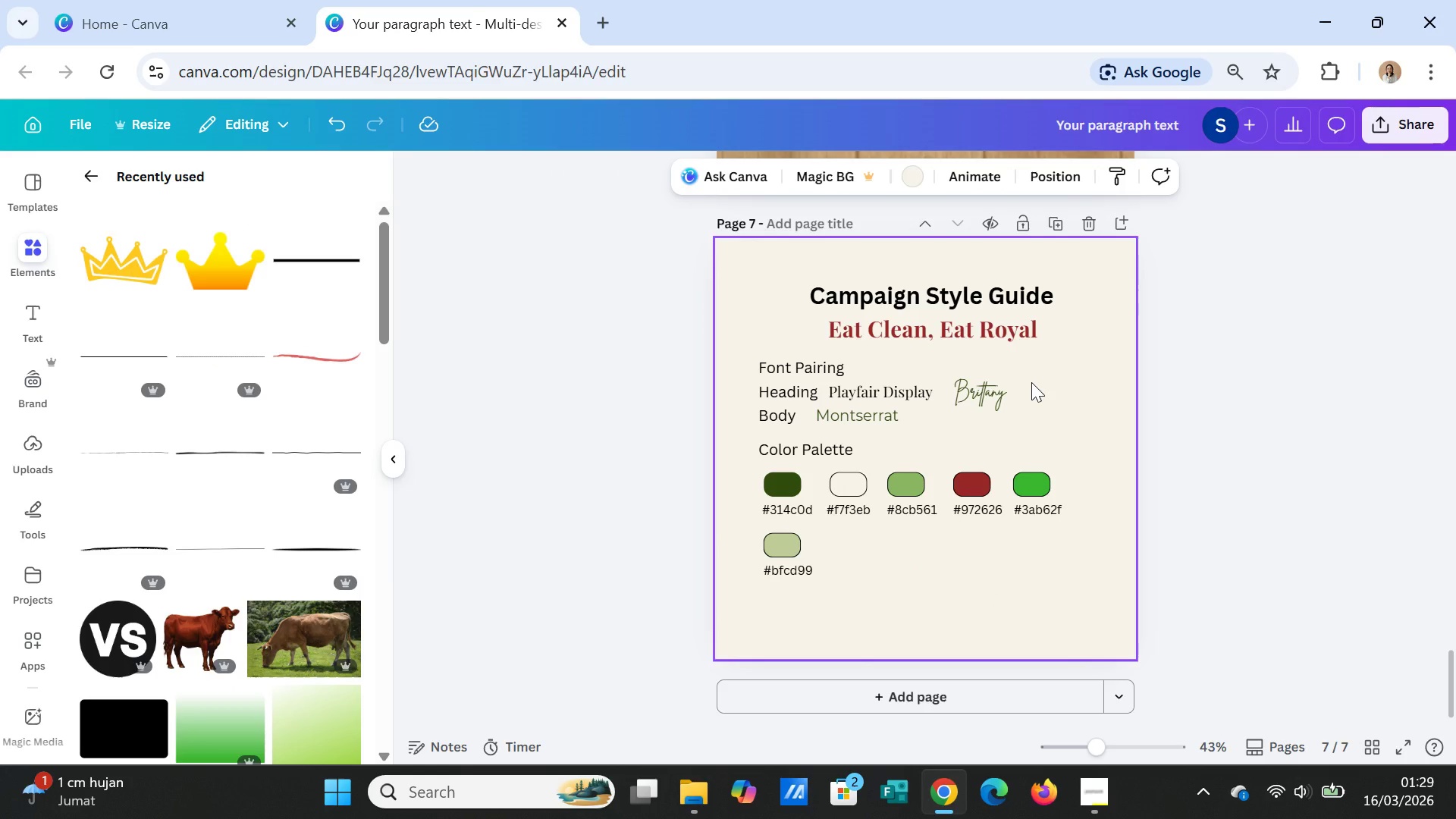 
wait(9.88)
 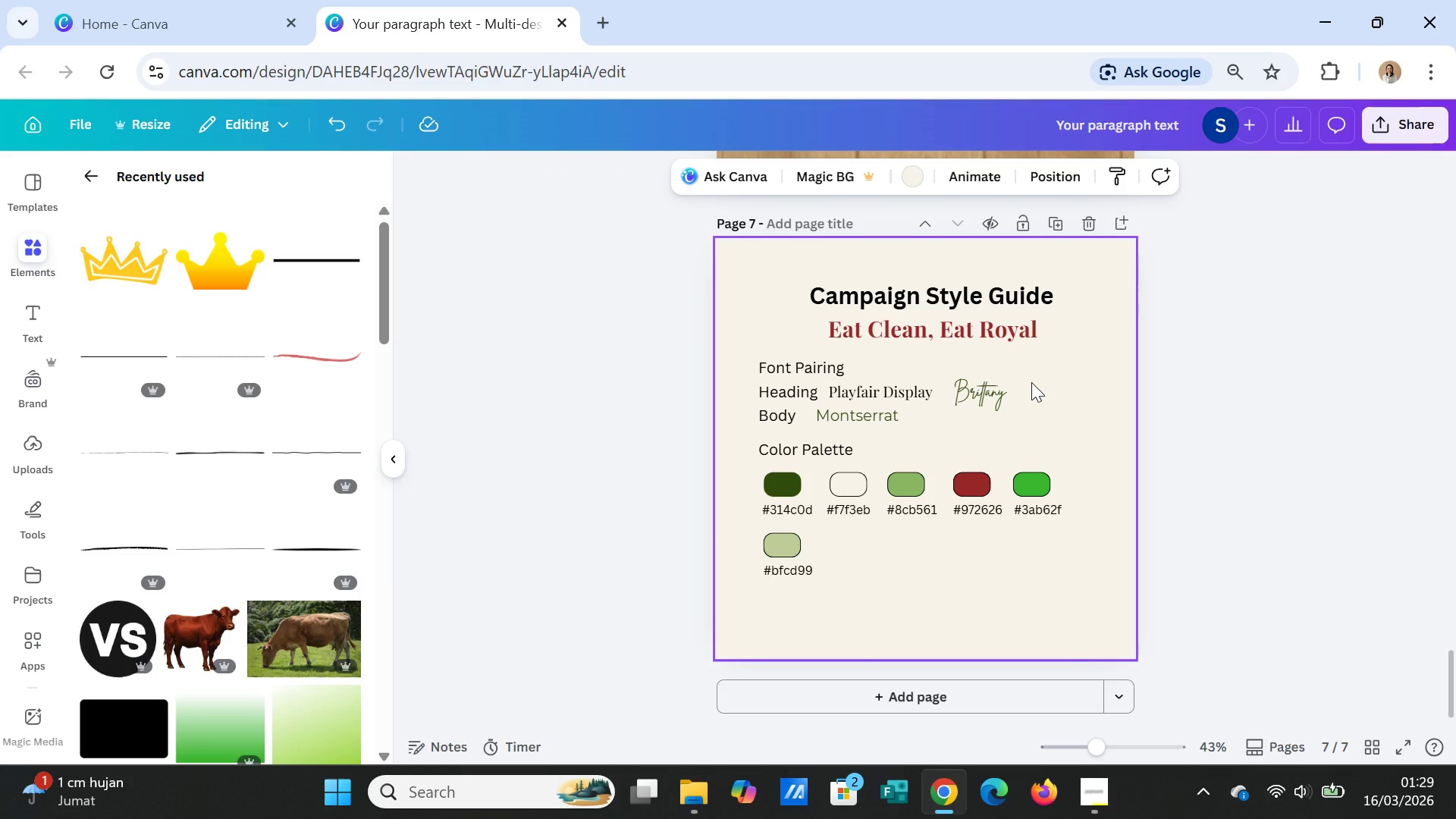 
scroll: coordinate [1247, 328], scroll_direction: up, amount: 45.0
 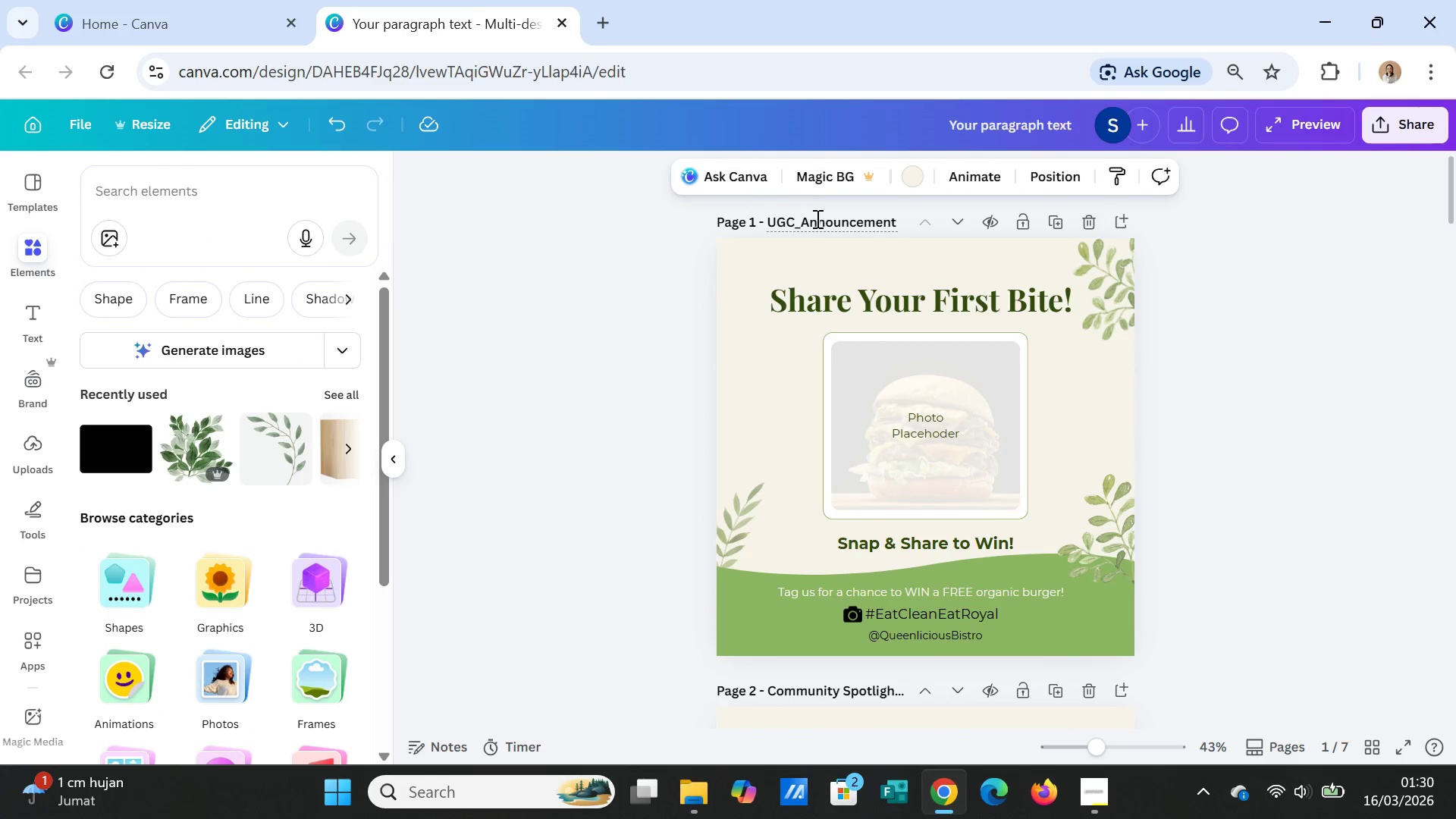 
double_click([816, 218])
 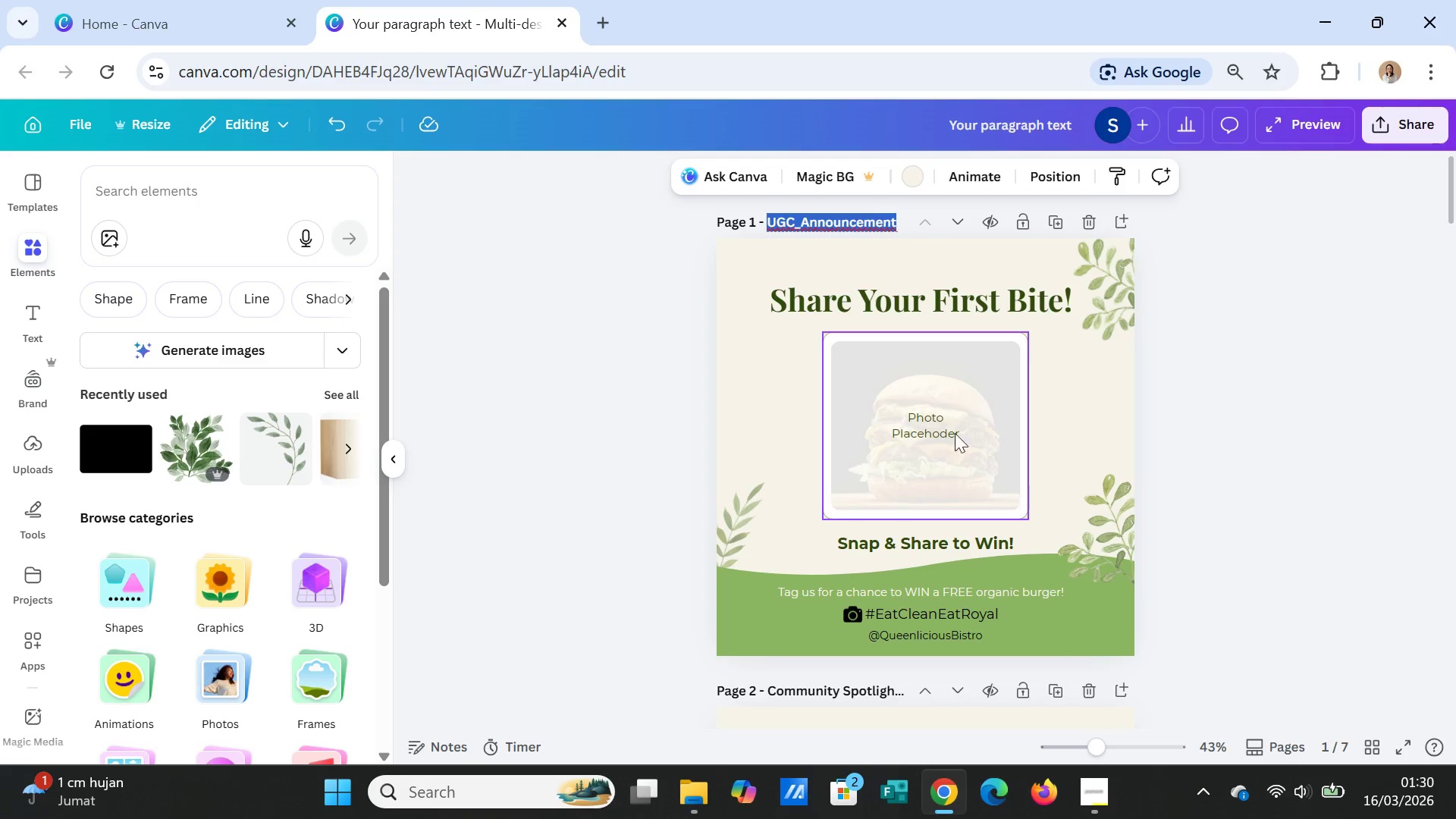 
scroll: coordinate [832, 404], scroll_direction: down, amount: 10.0
 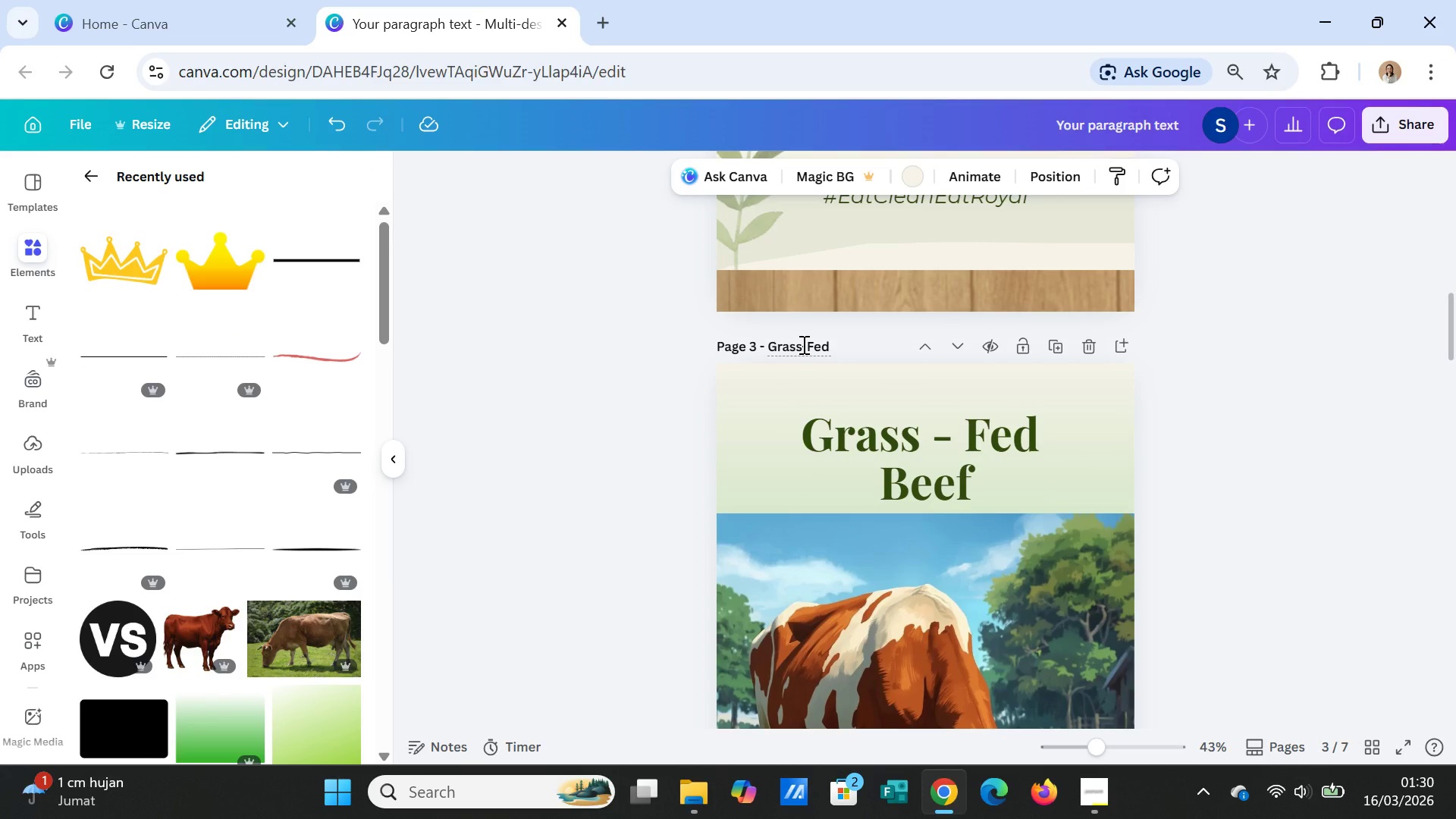 
double_click([802, 344])
 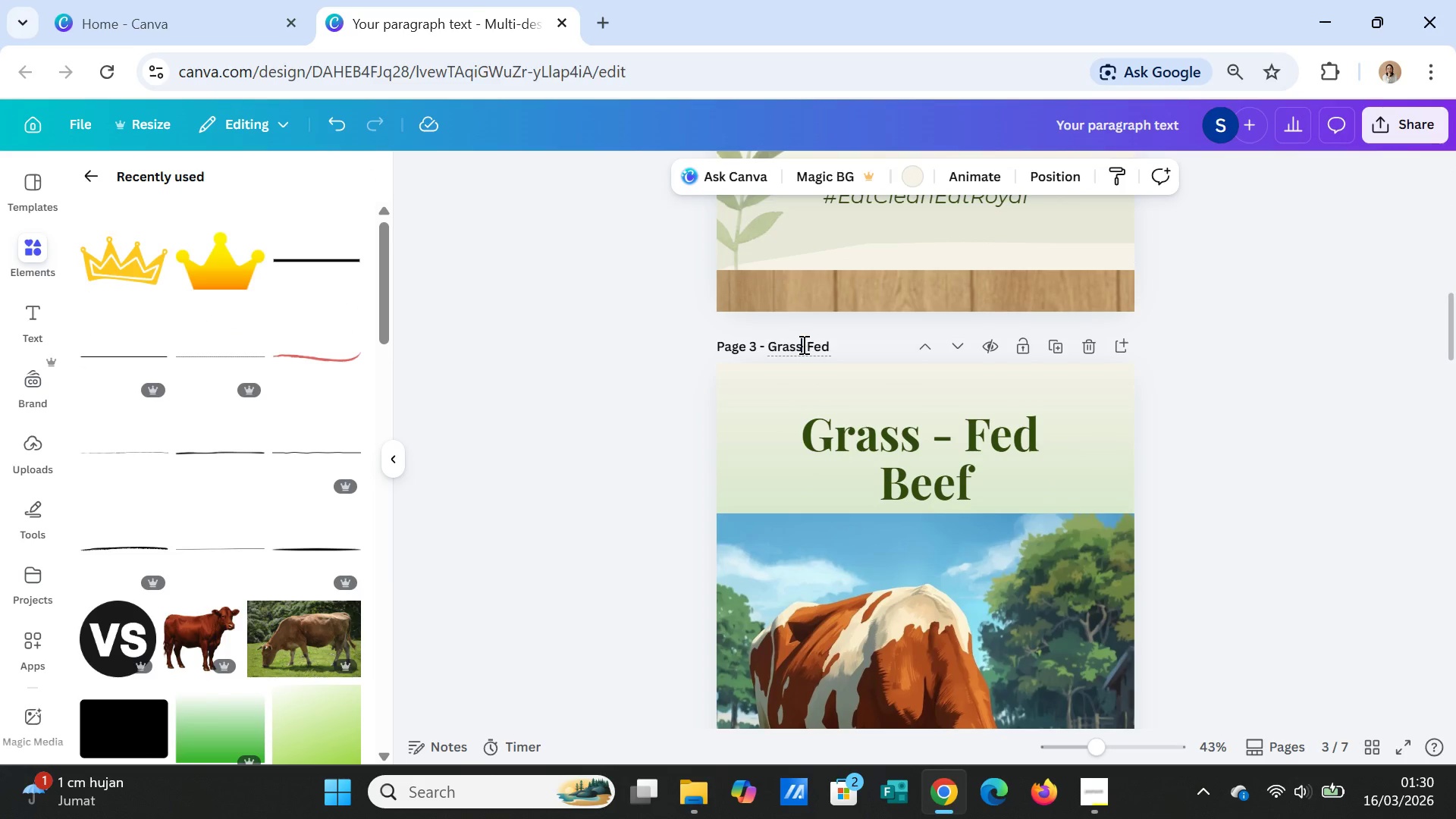 
double_click([802, 344])
 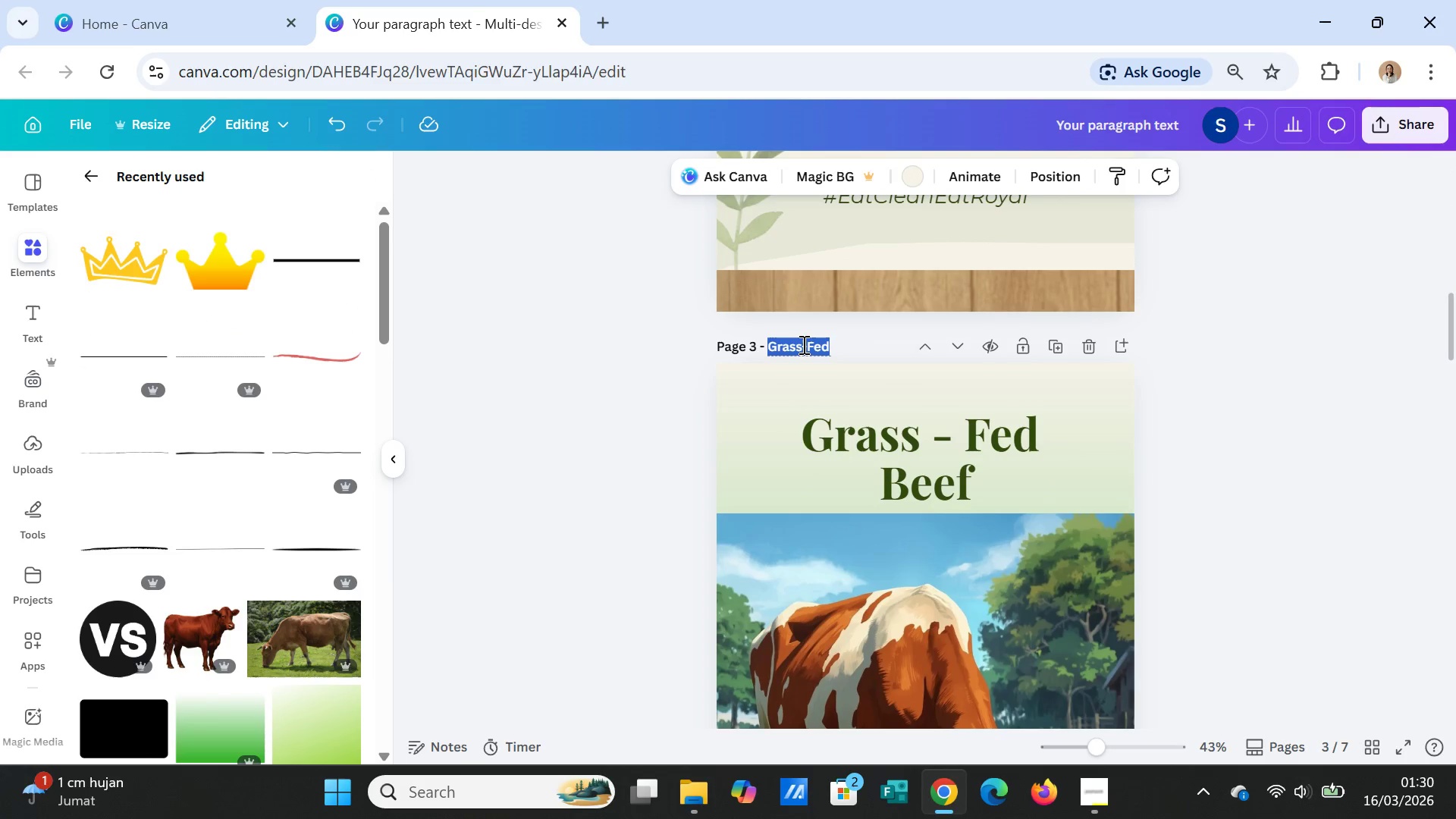 
triple_click([802, 344])
 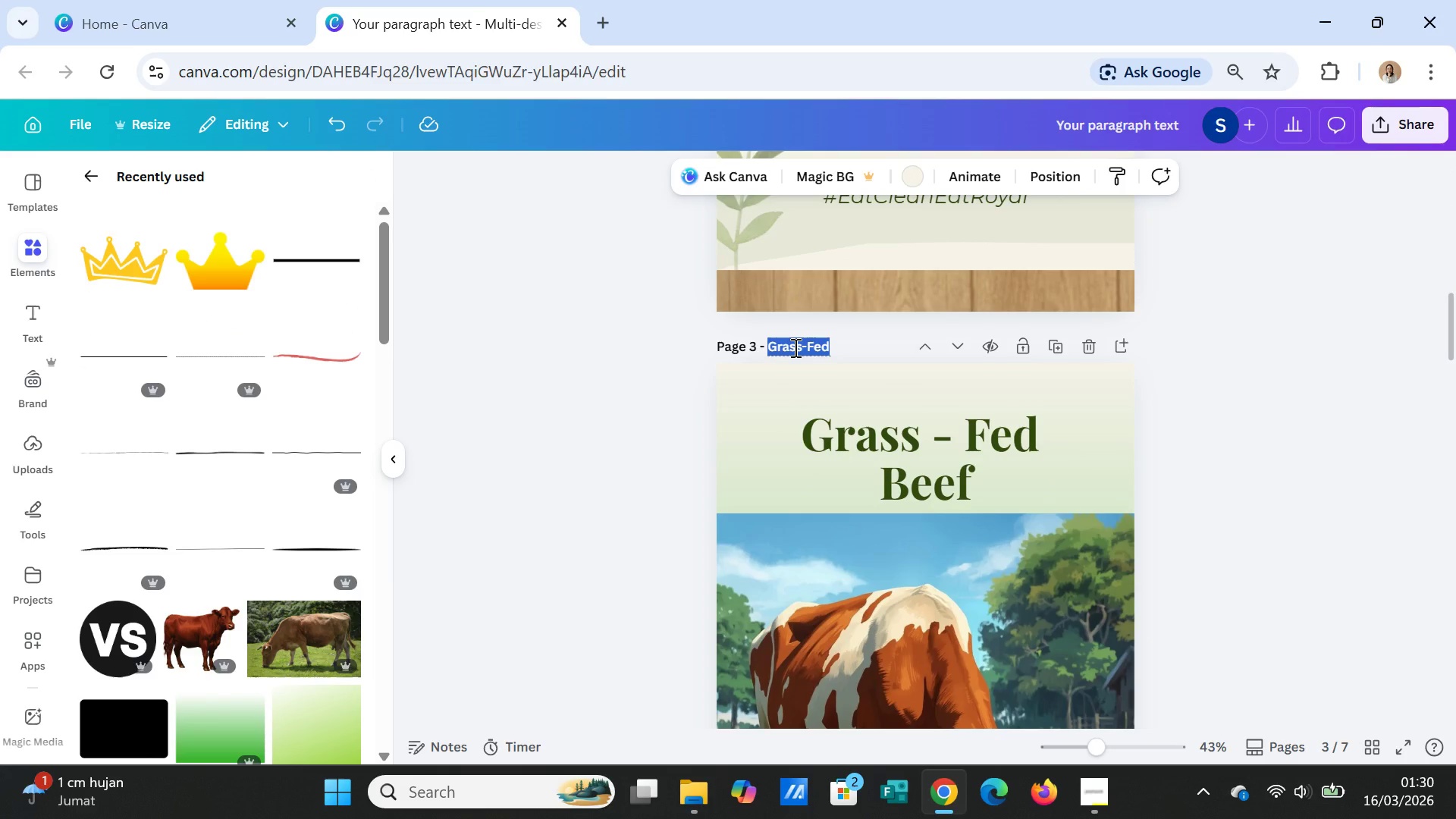 
type(Tiktok_Frame1)
 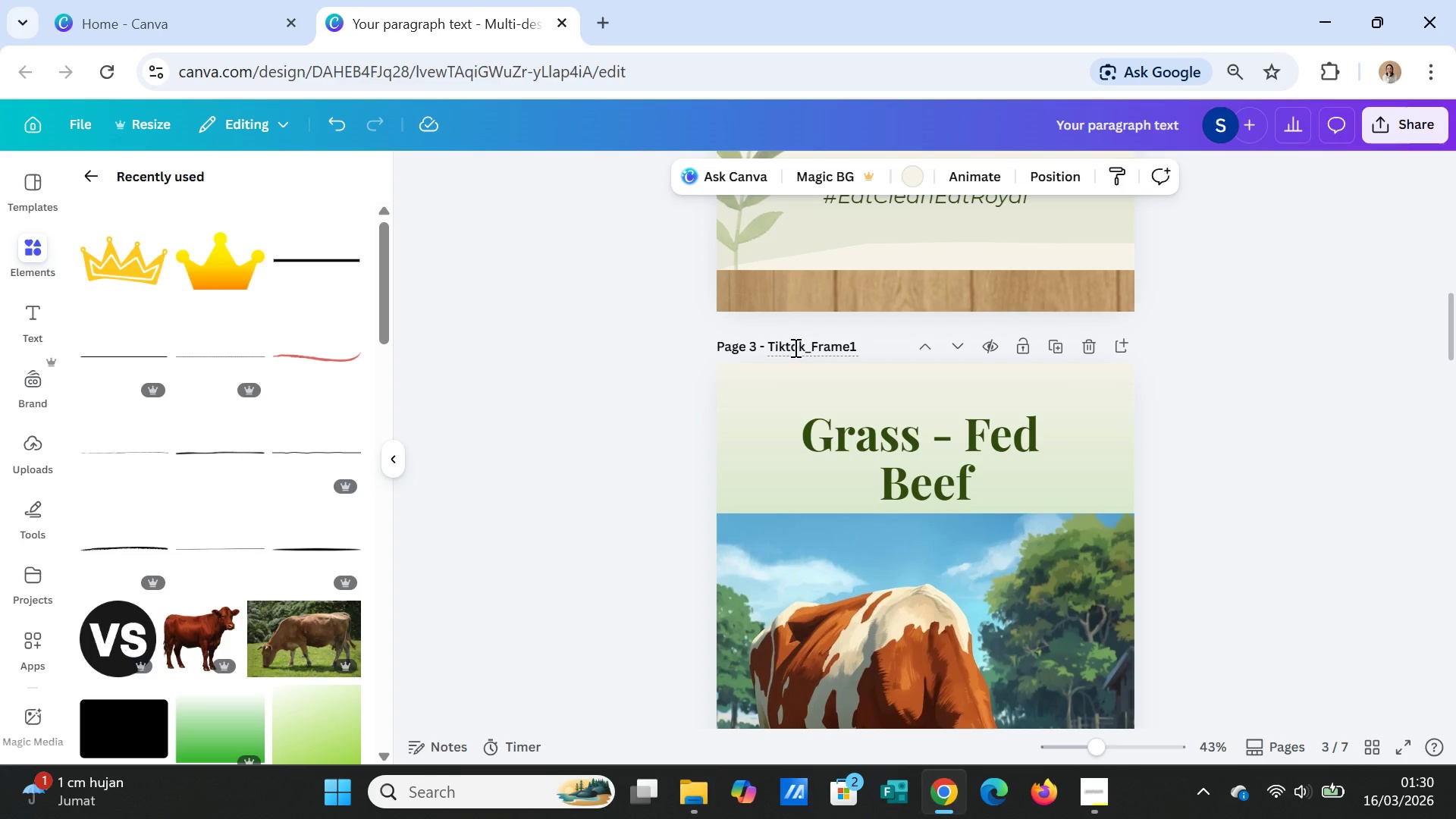 
key(Shift+ArrowLeft)
 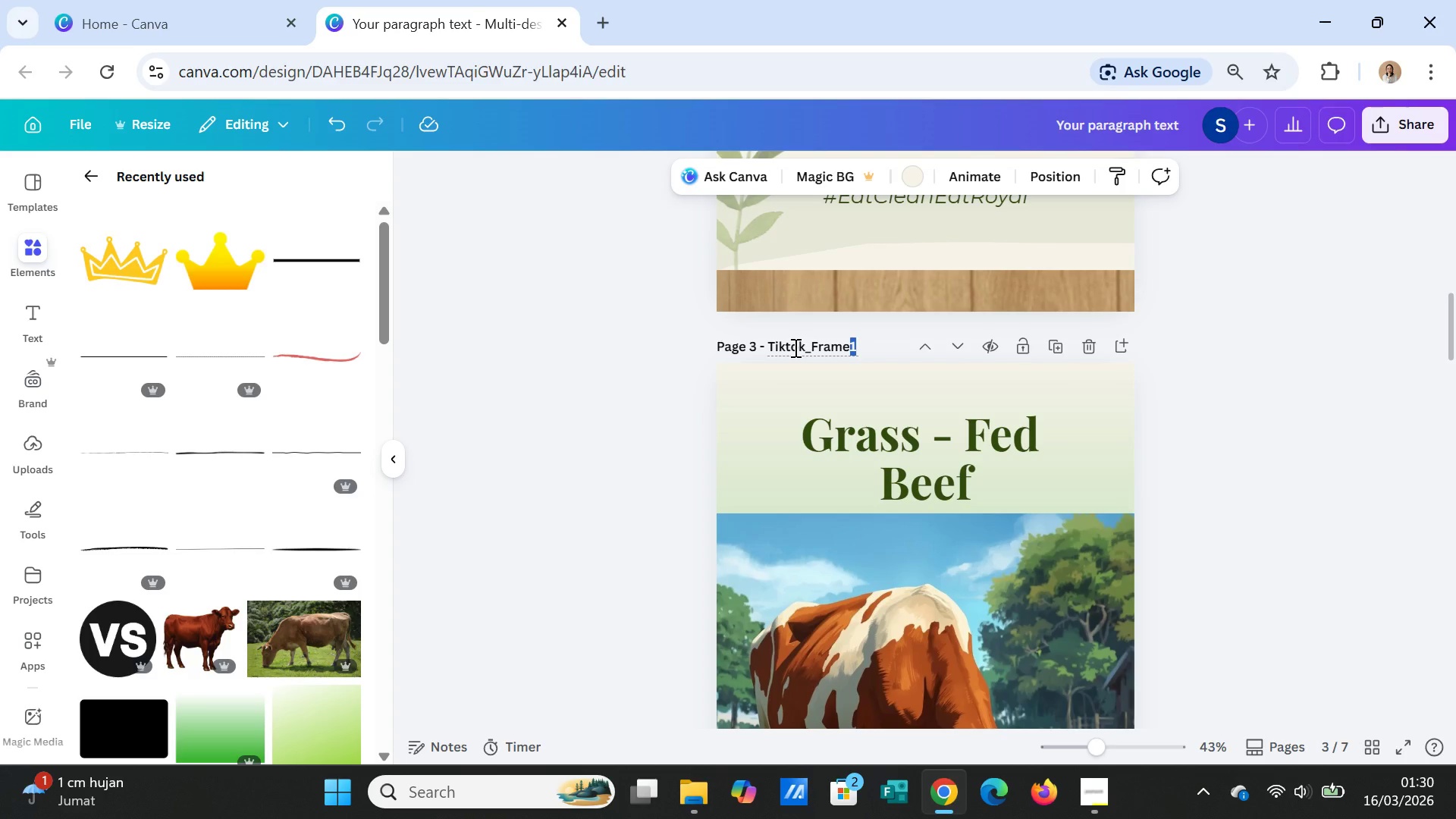 
hold_key(key=CapsLock, duration=0.84)
 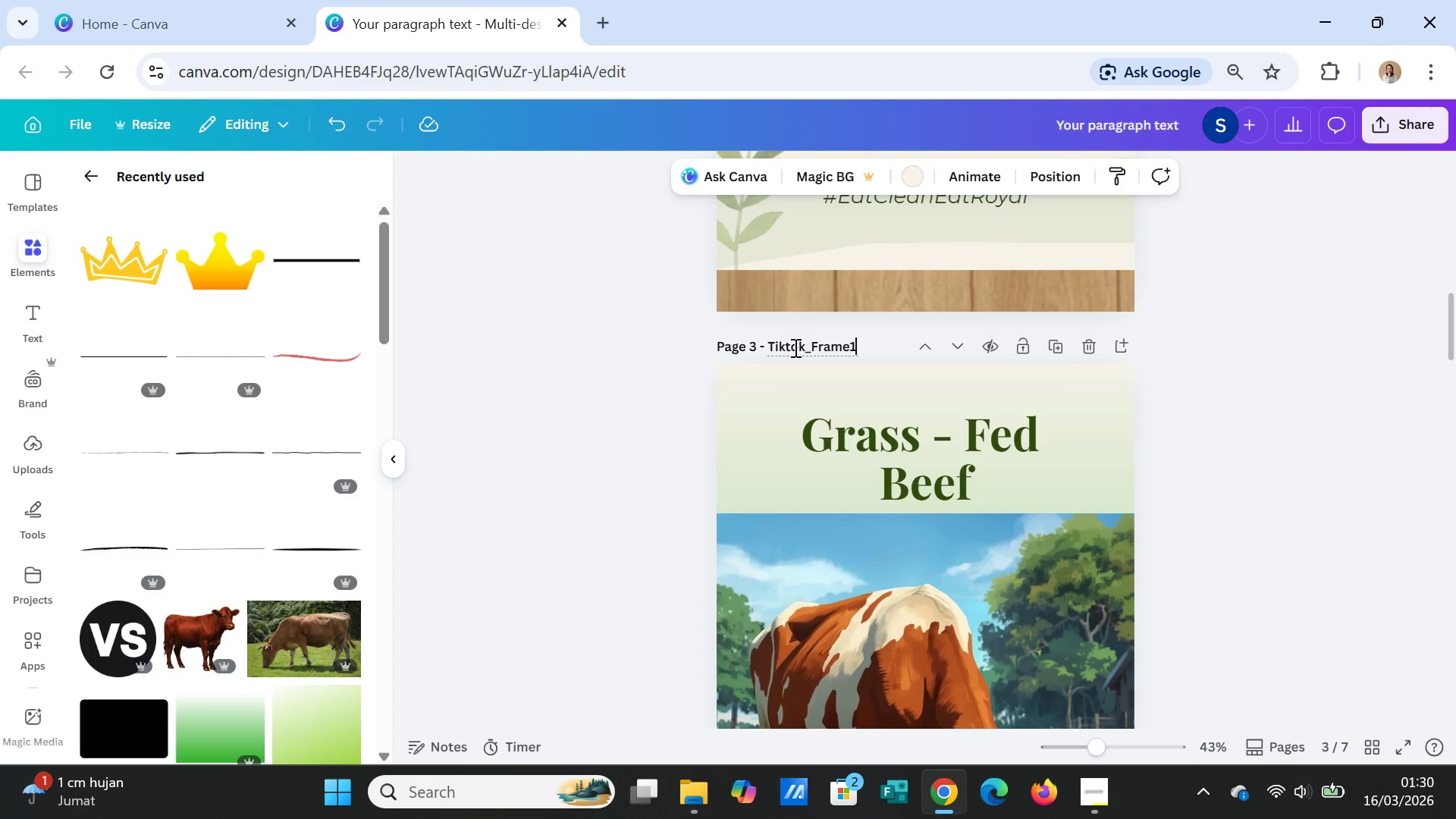 
hold_key(key=ArrowLeft, duration=0.42)
 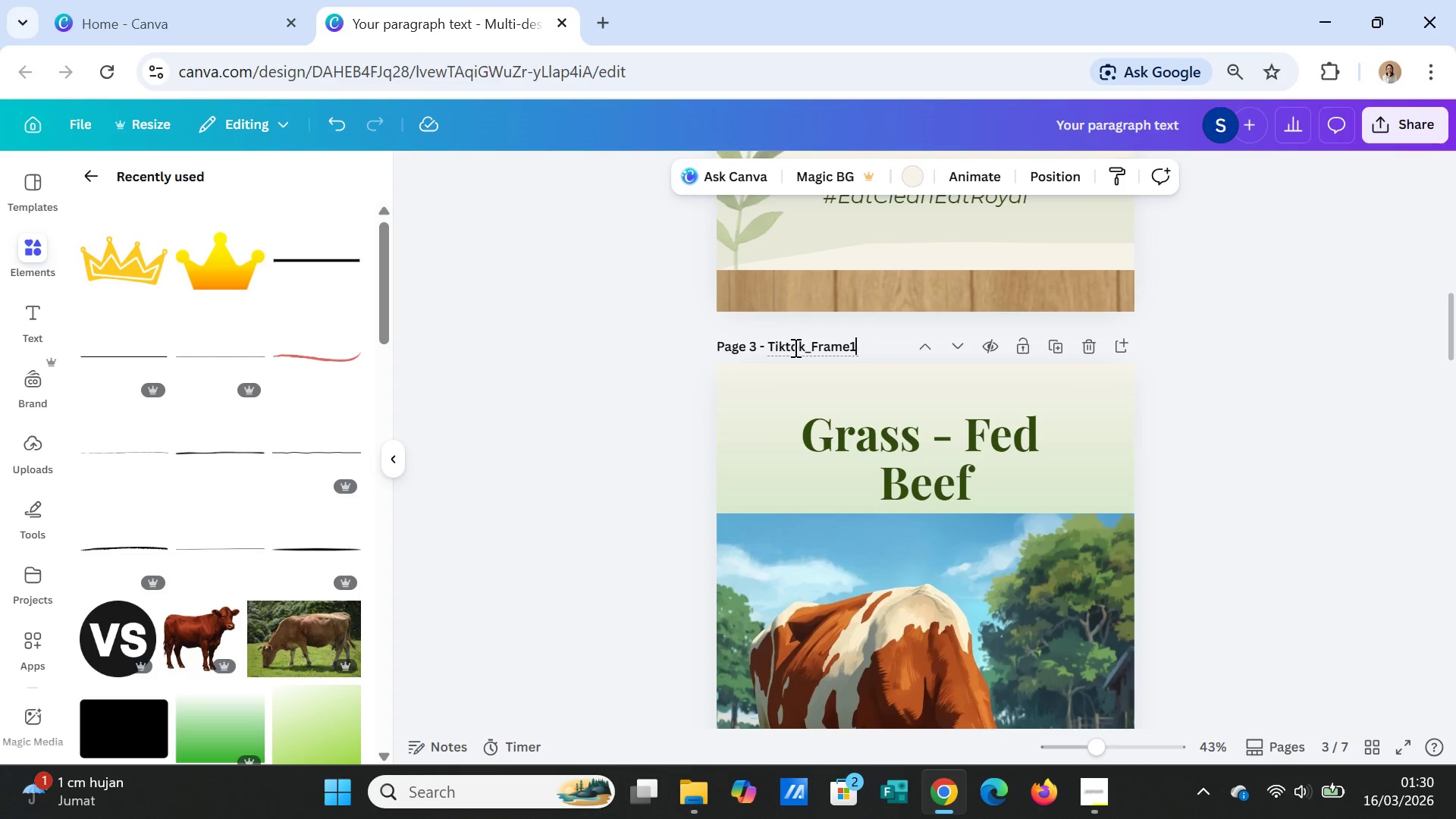 
key(ArrowRight)
 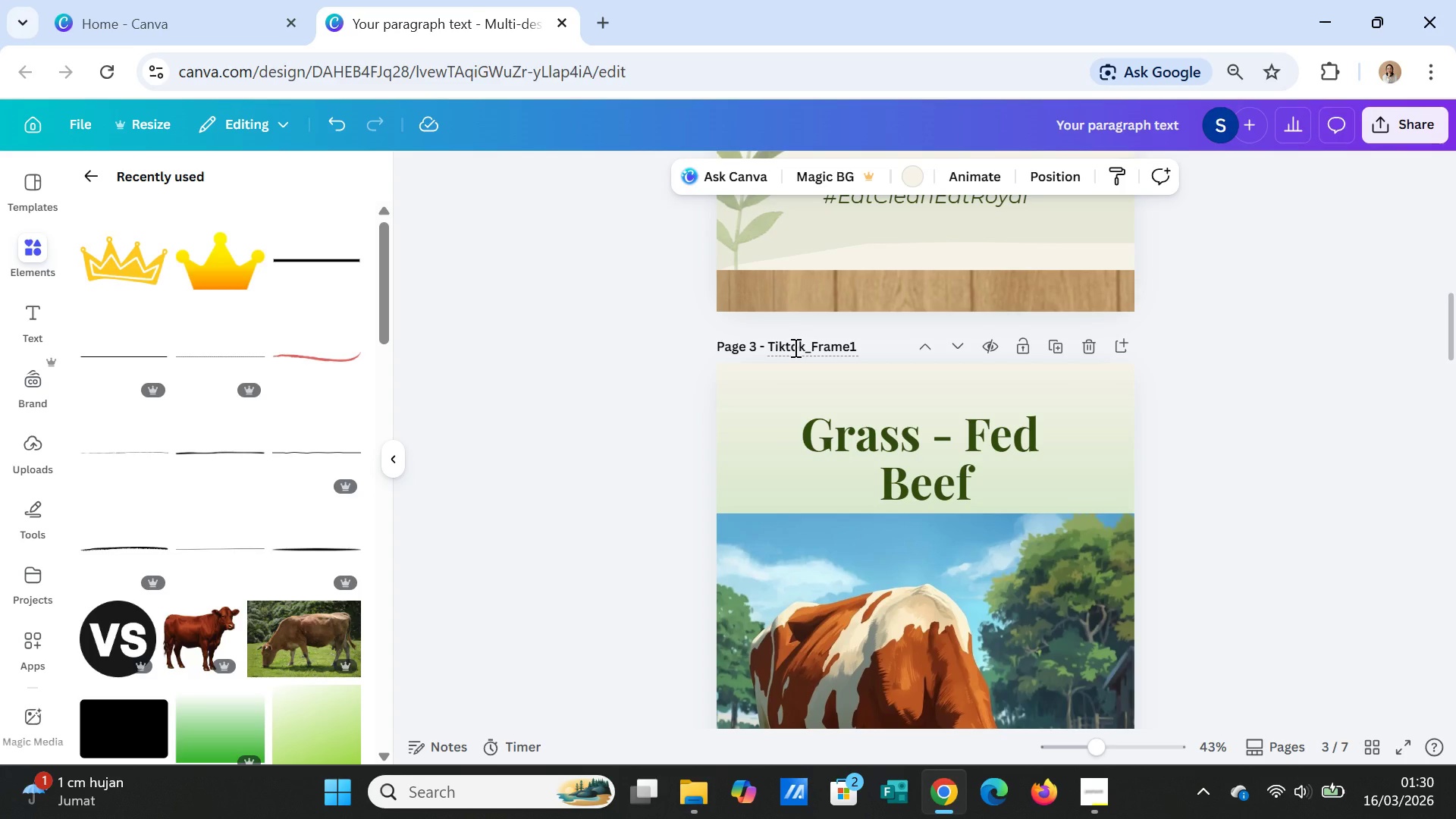 
hold_key(key=ArrowLeft, duration=0.89)
 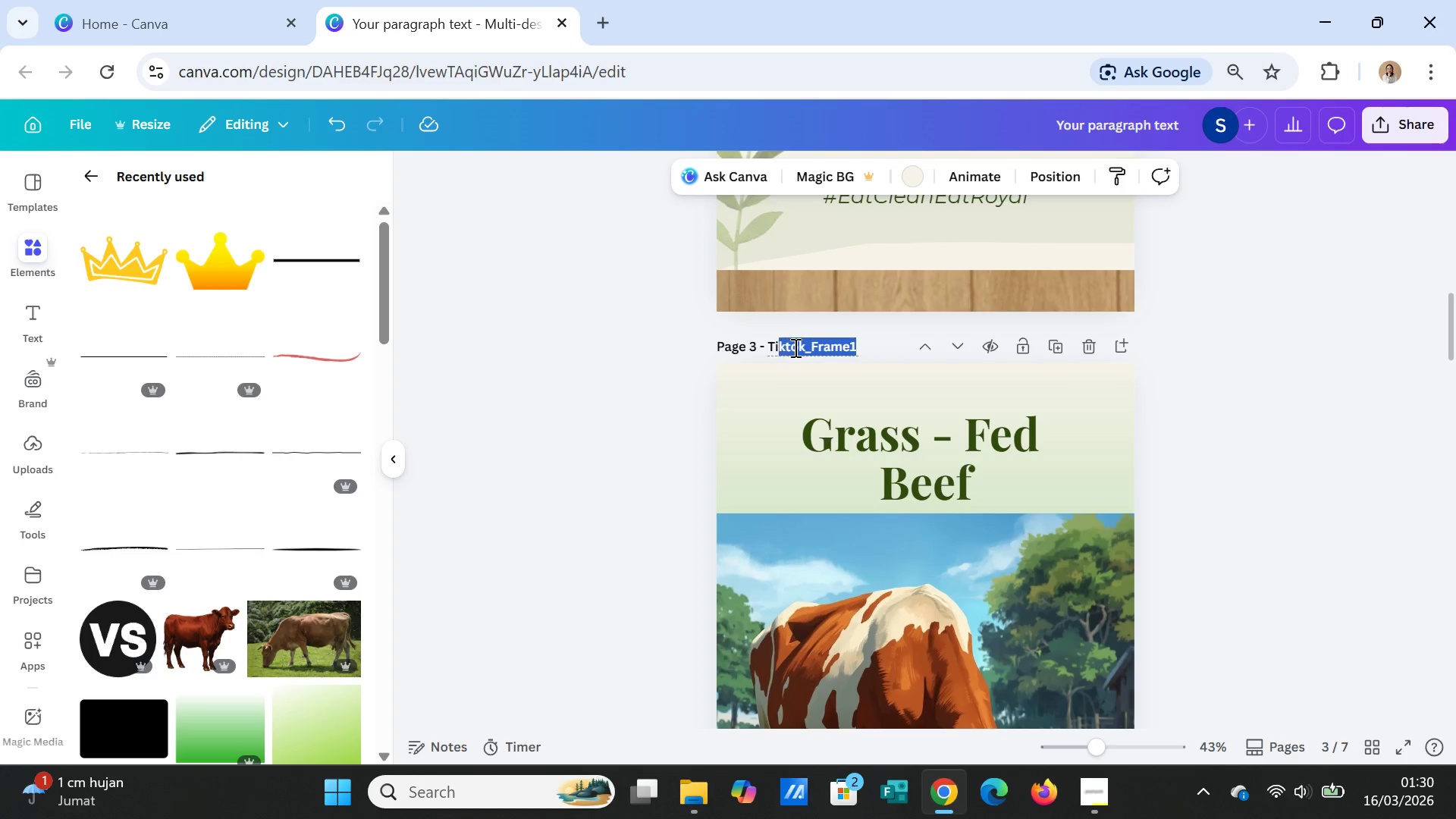 
key(Shift+ArrowLeft)
 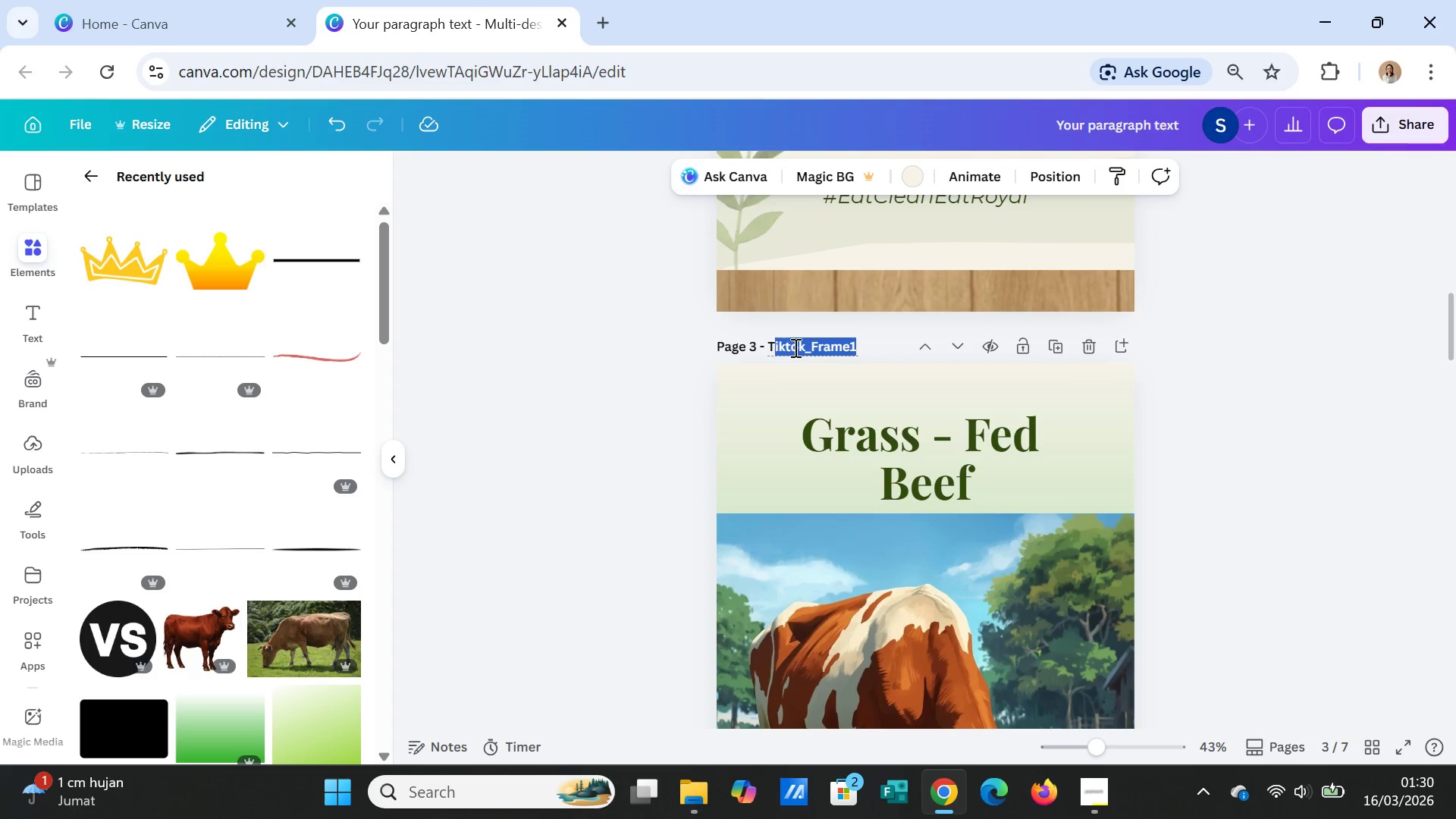 
key(Shift+ArrowLeft)
 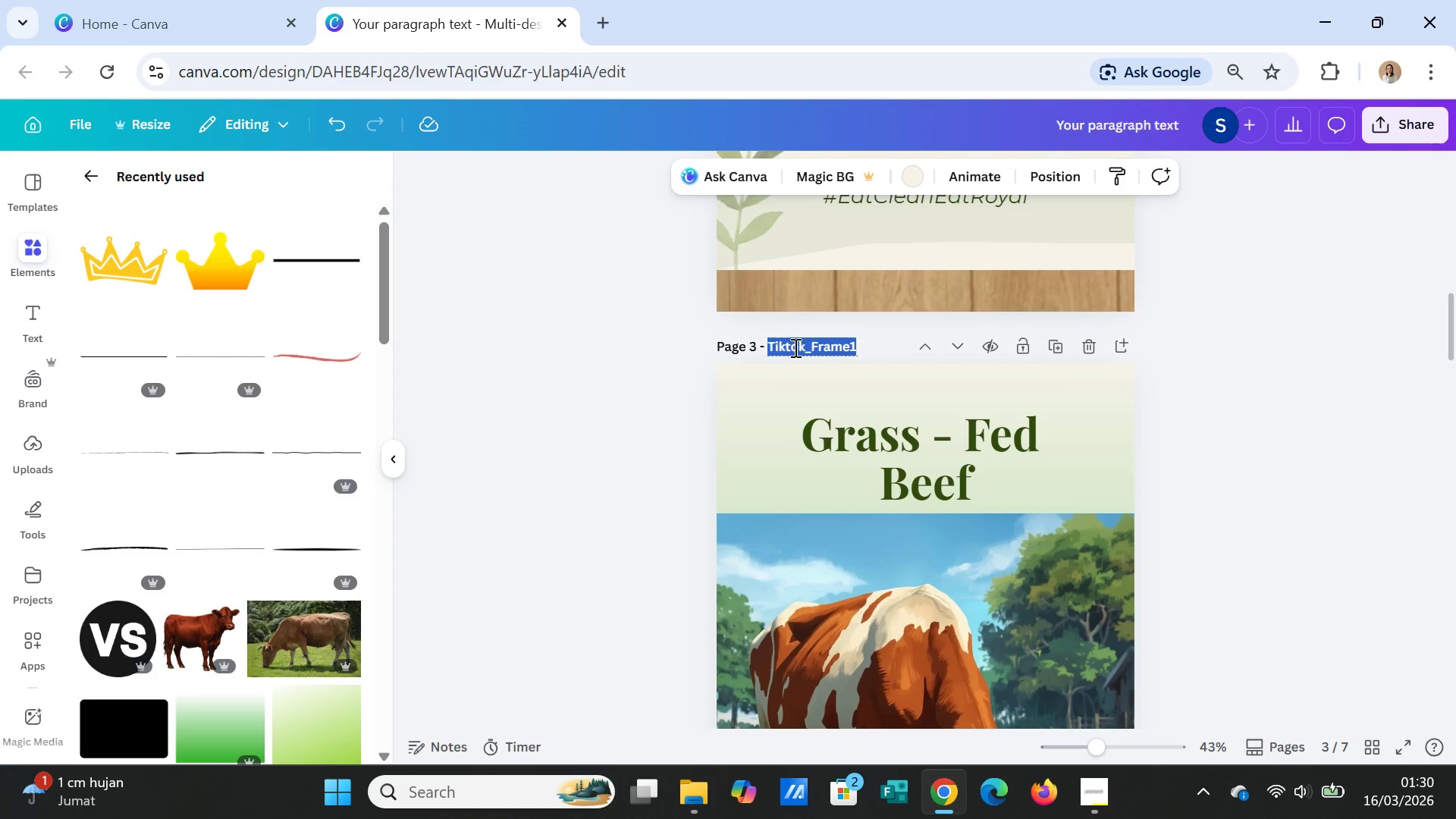 
key(Shift+ArrowLeft)
 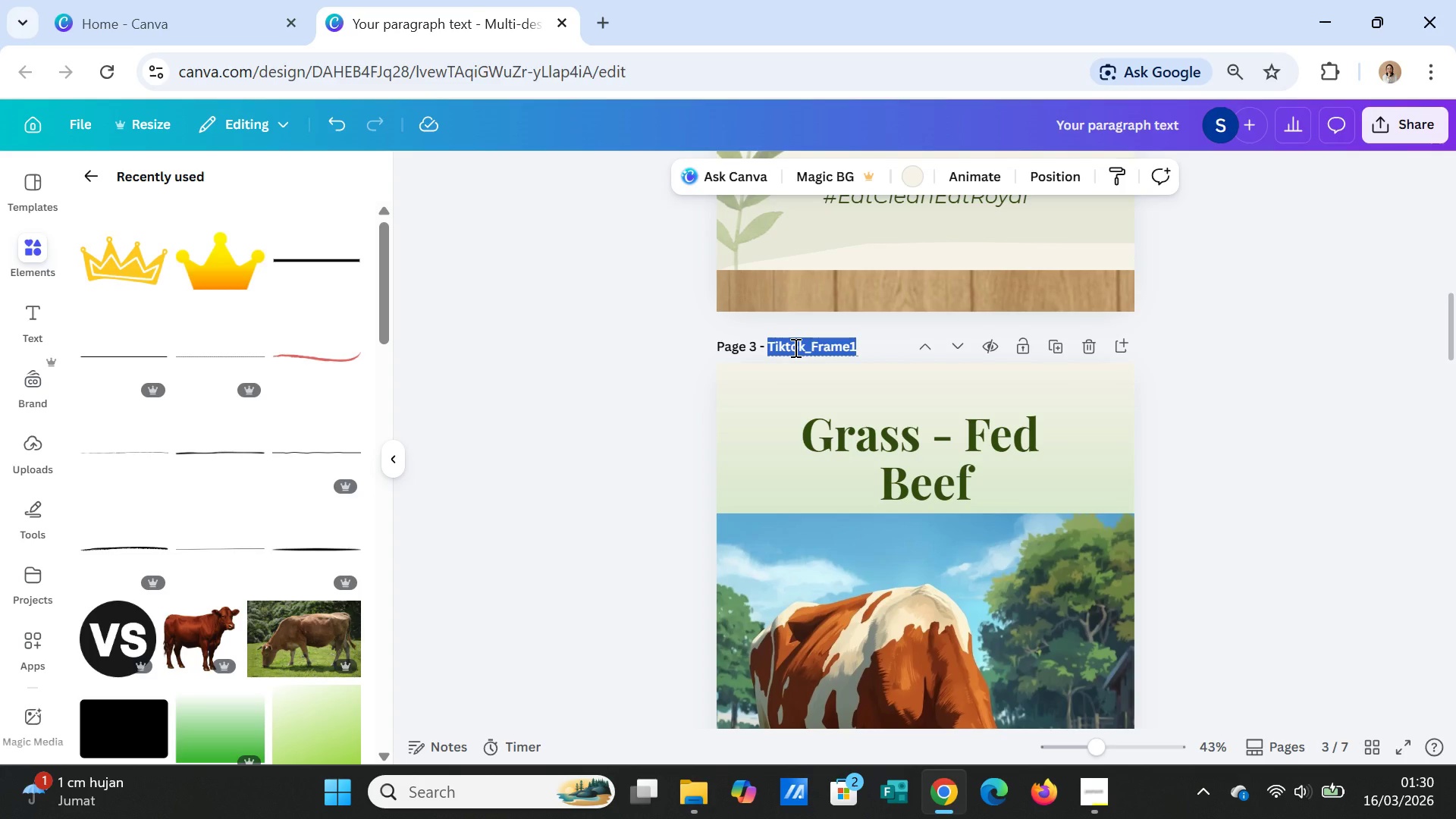 
key(Control+C)
 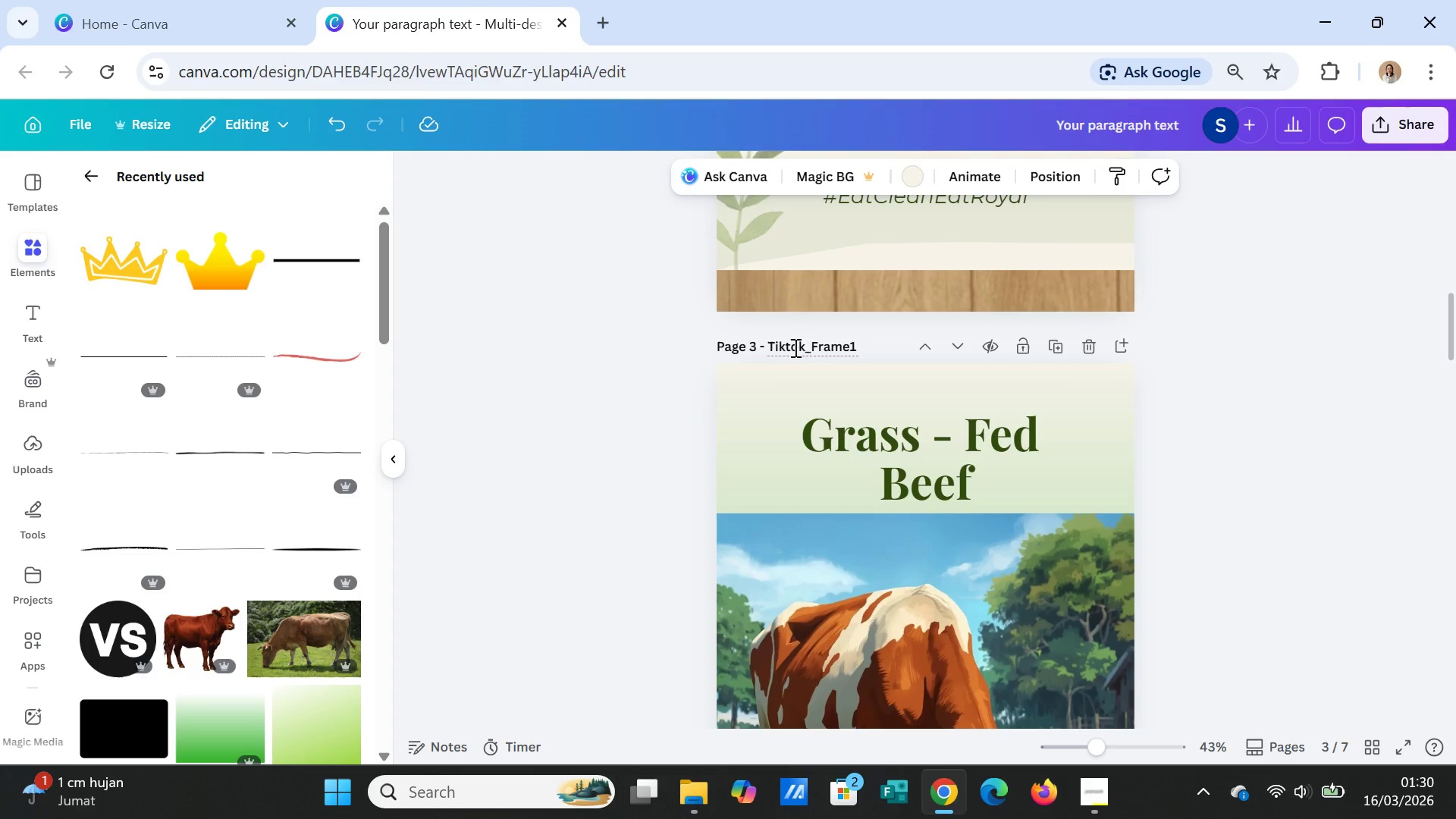 
key(Enter)
 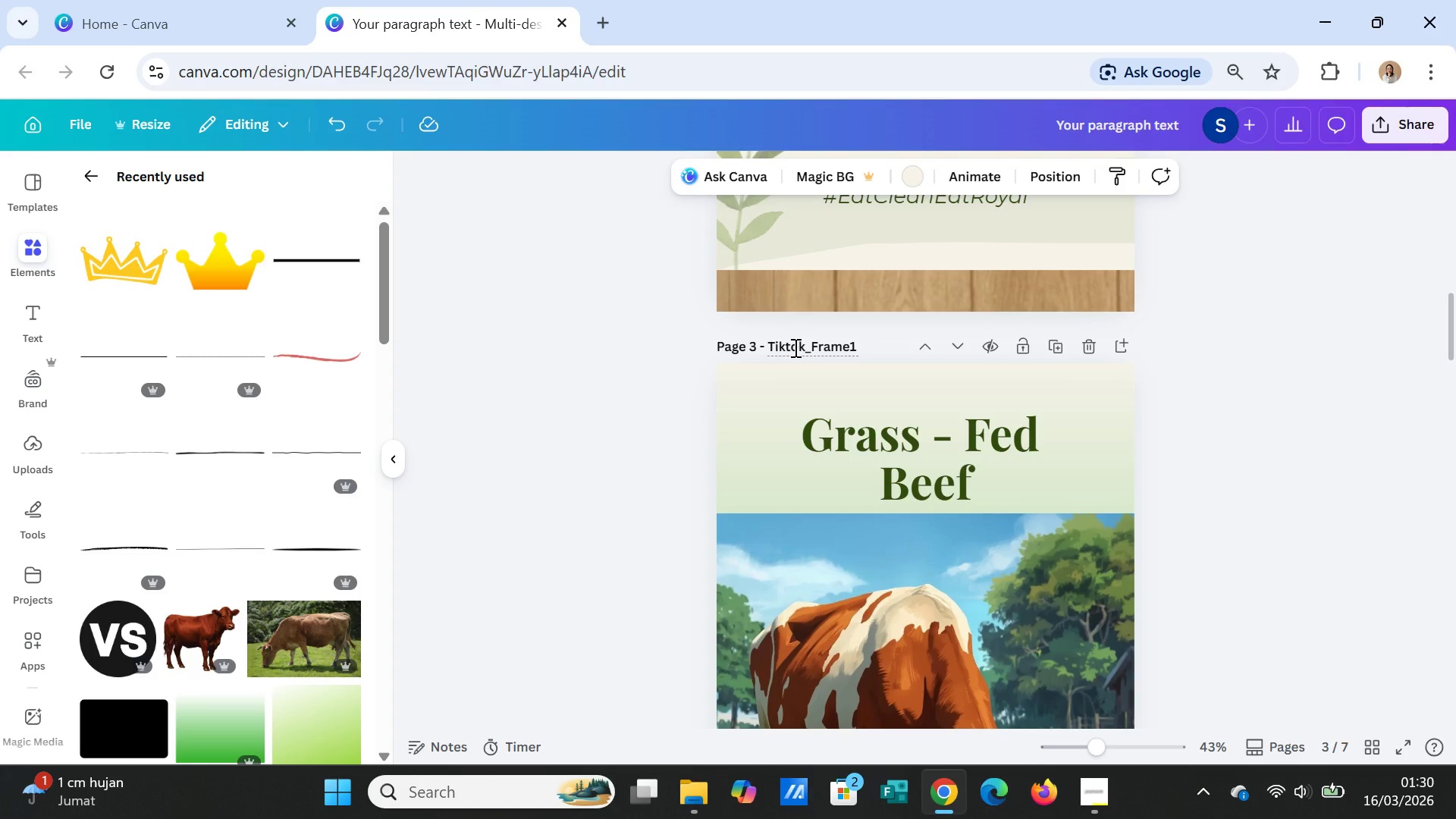 
wait(5.84)
 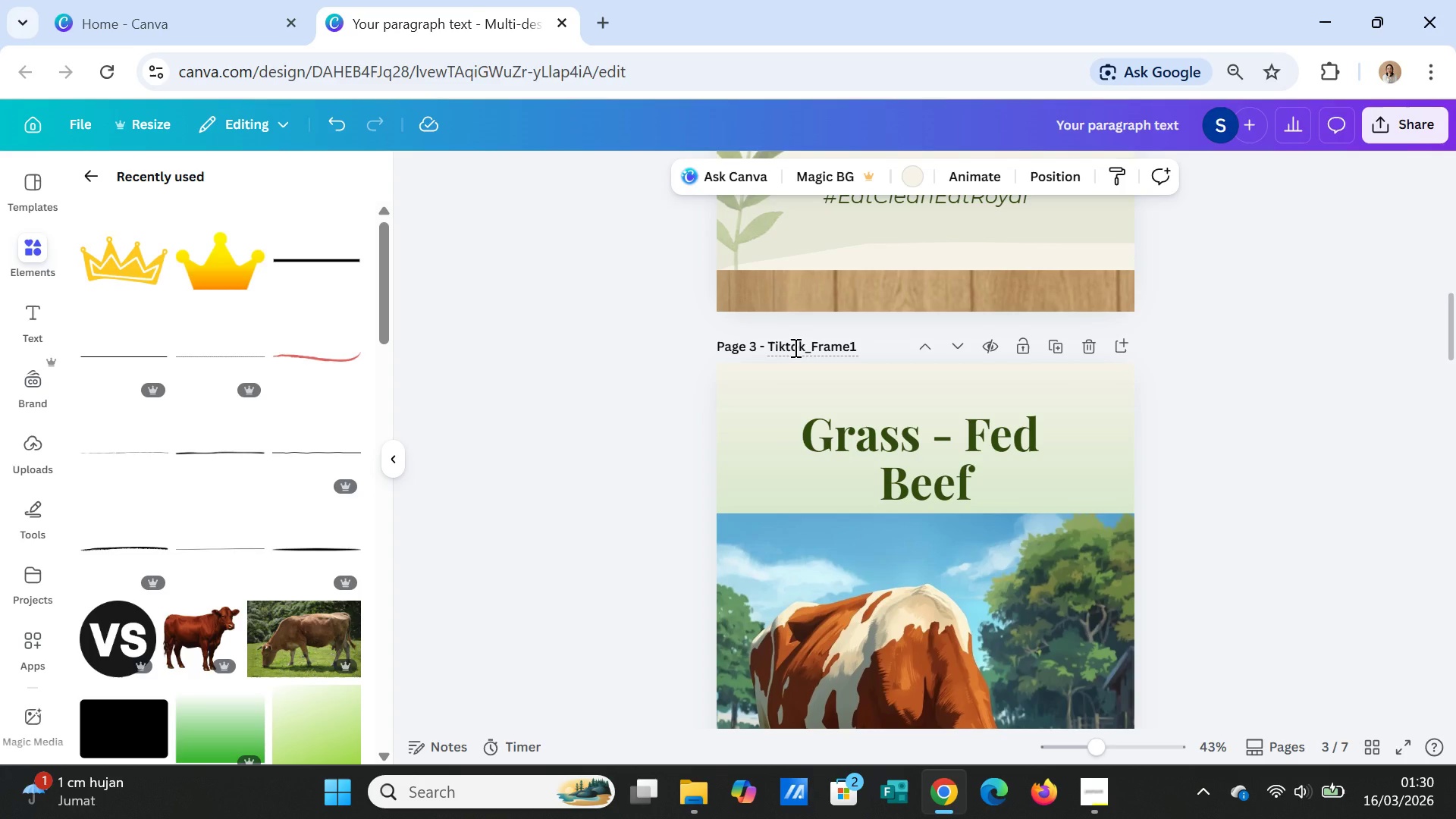 
scroll: coordinate [865, 541], scroll_direction: down, amount: 7.0
 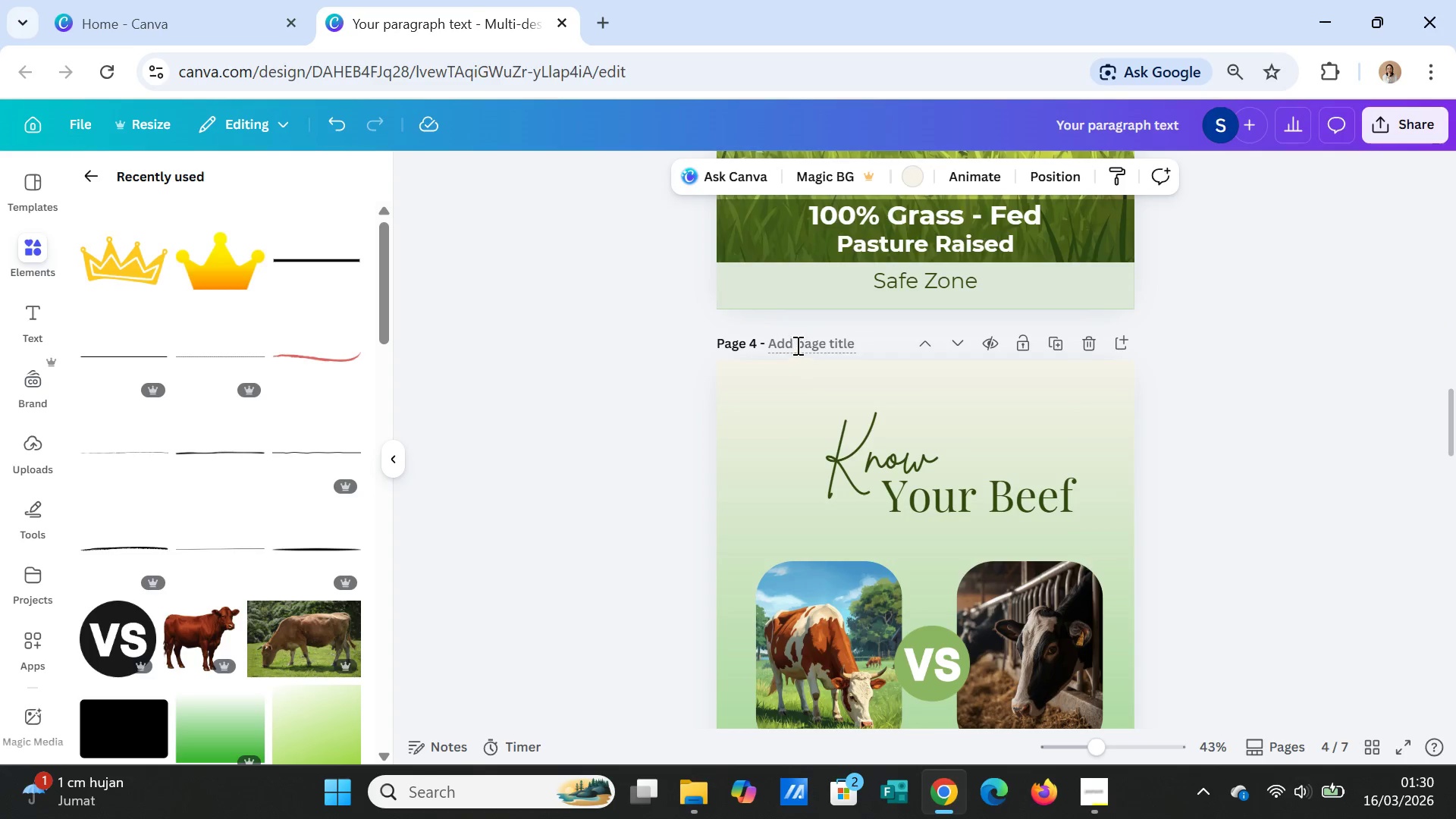 
left_click([796, 343])
 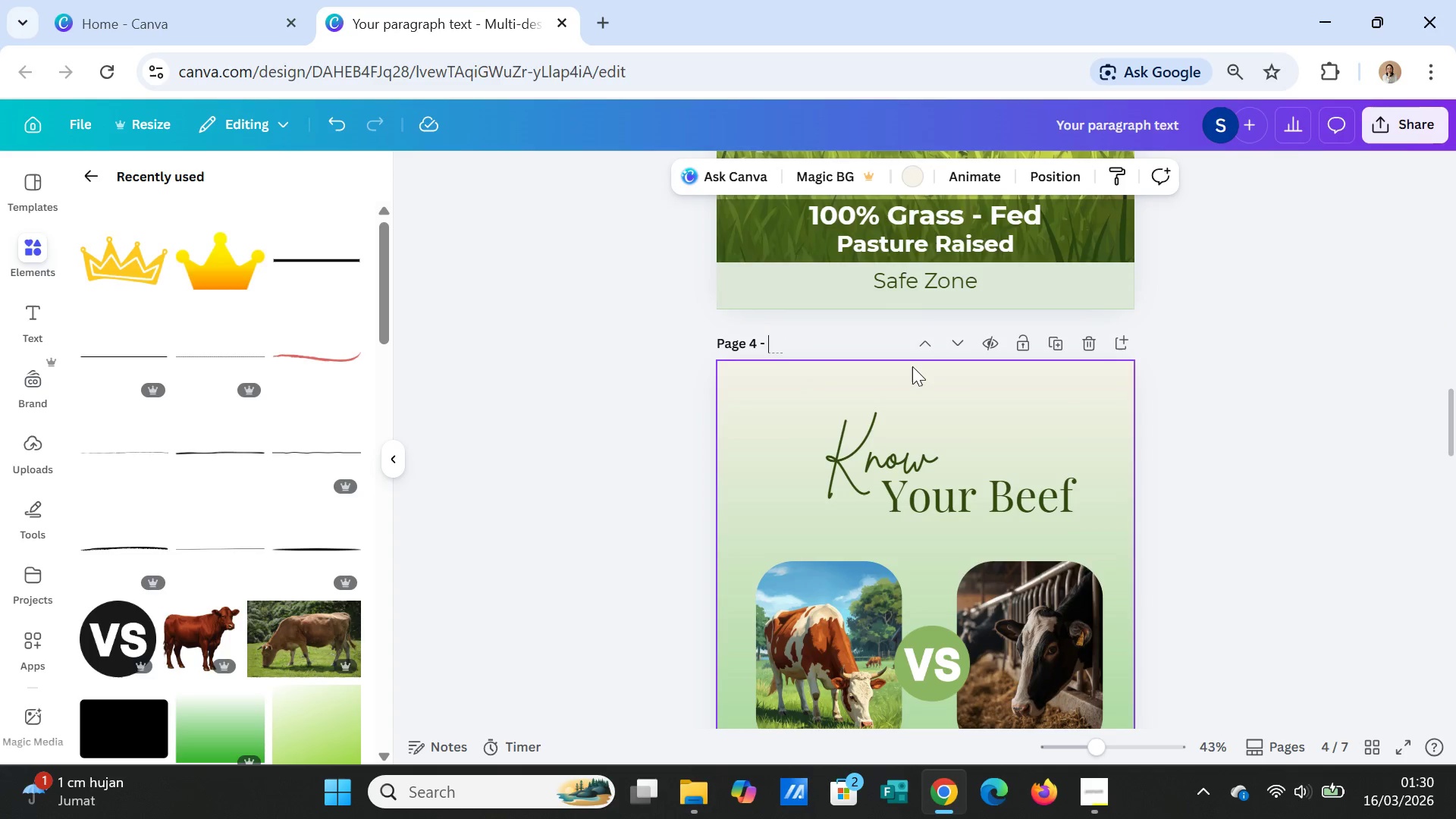 
key(Control+V)
 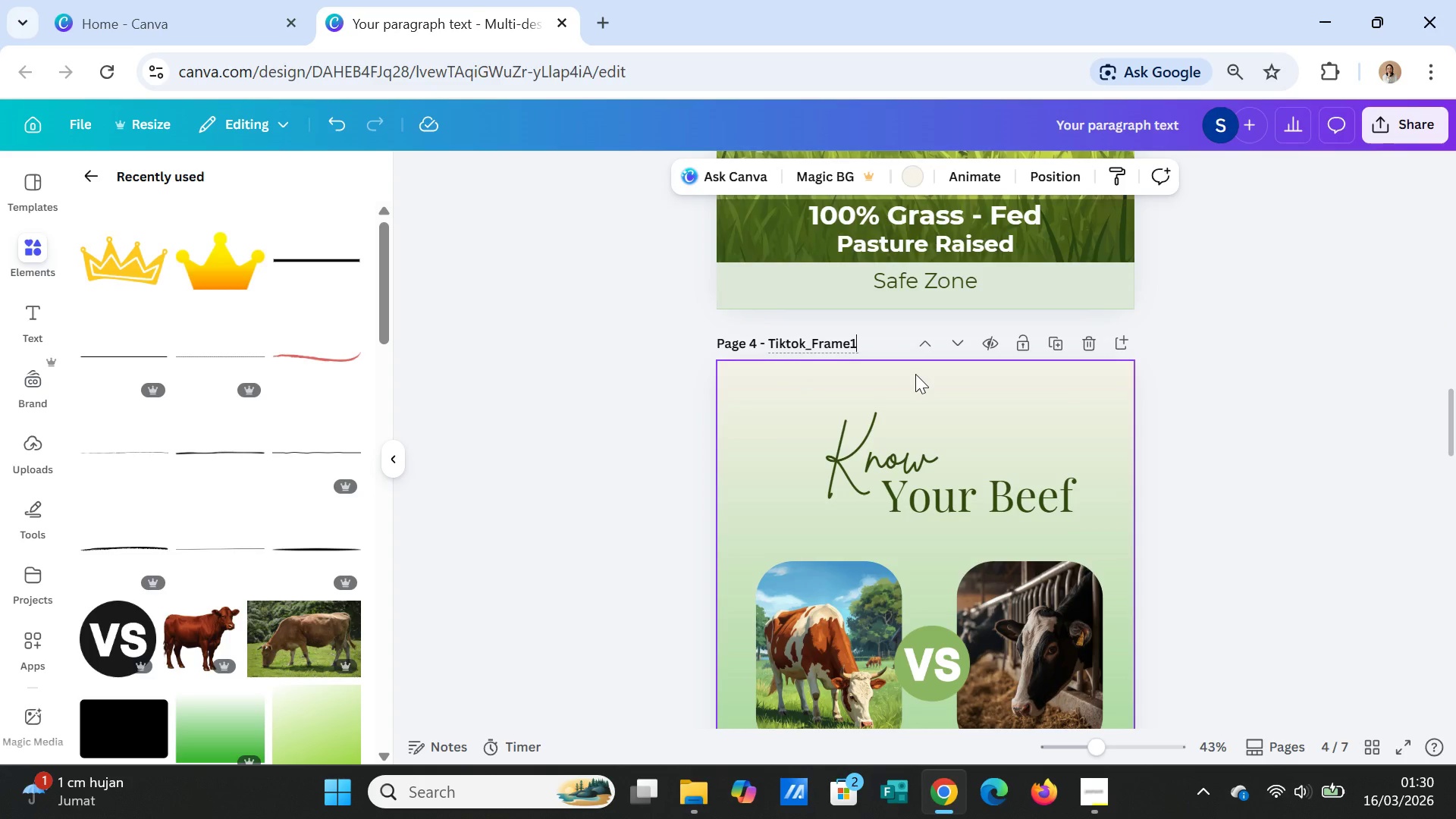 
key(Backspace)
 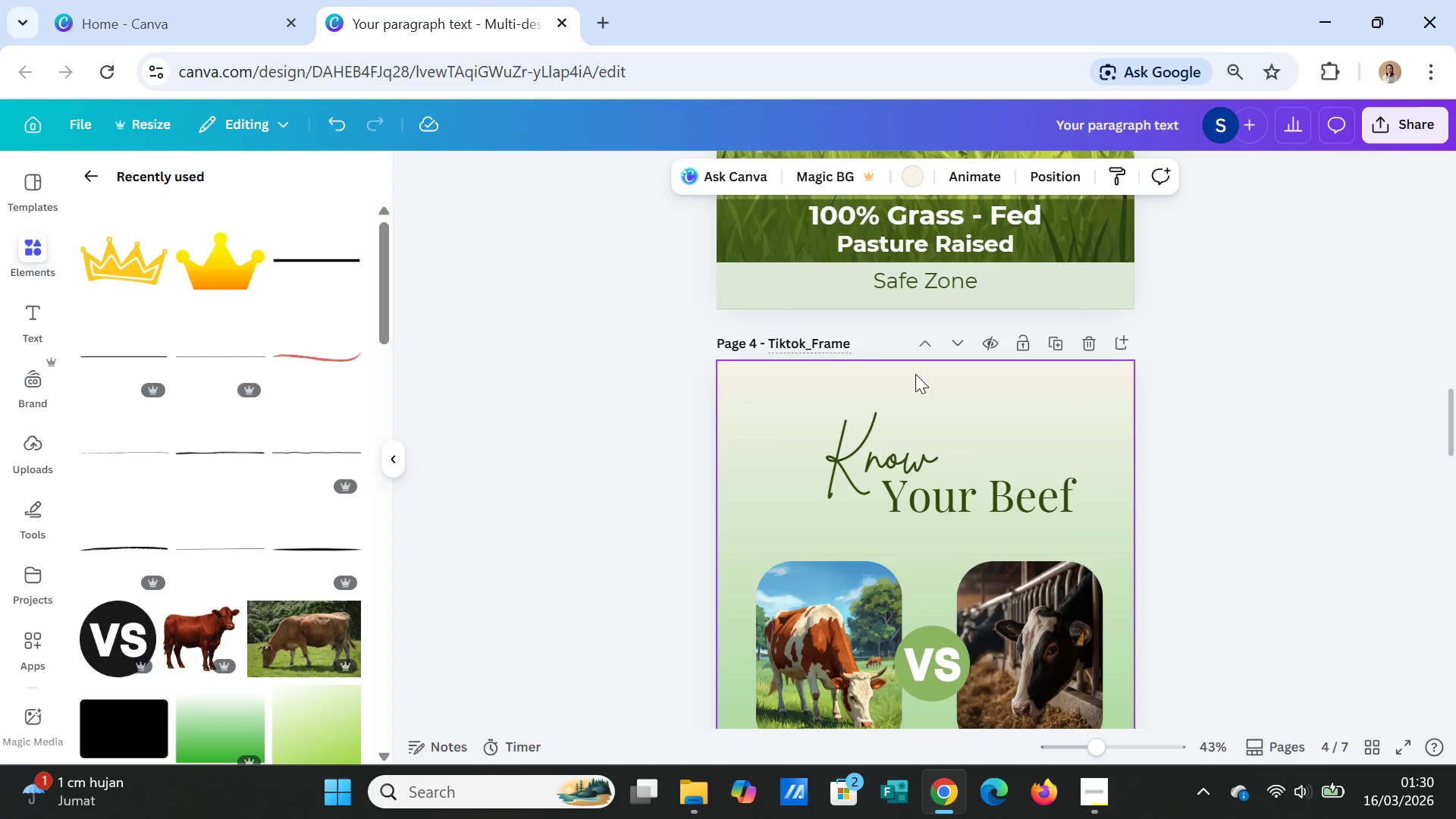 
key(2)
 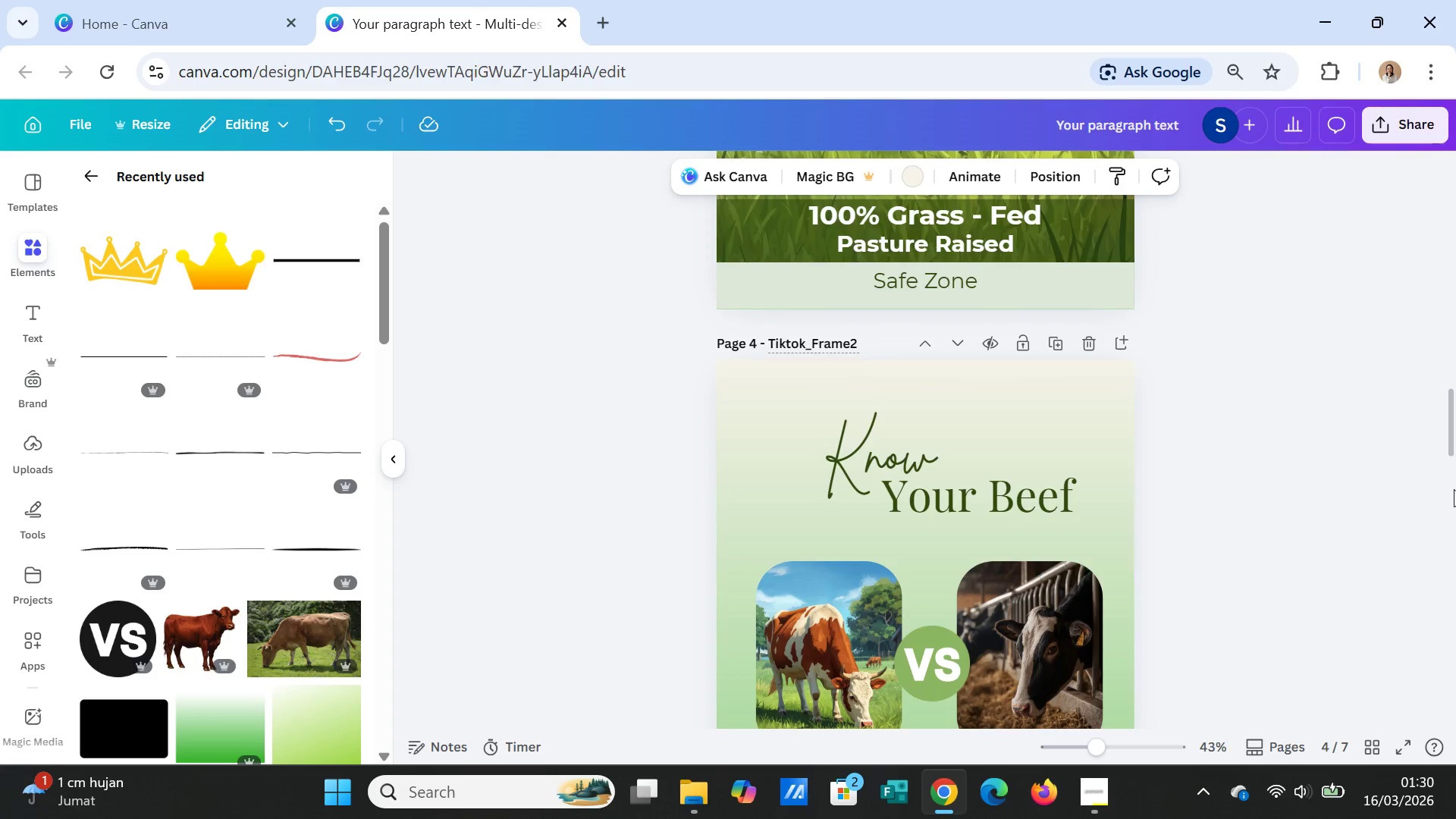 
left_click([1455, 490])
 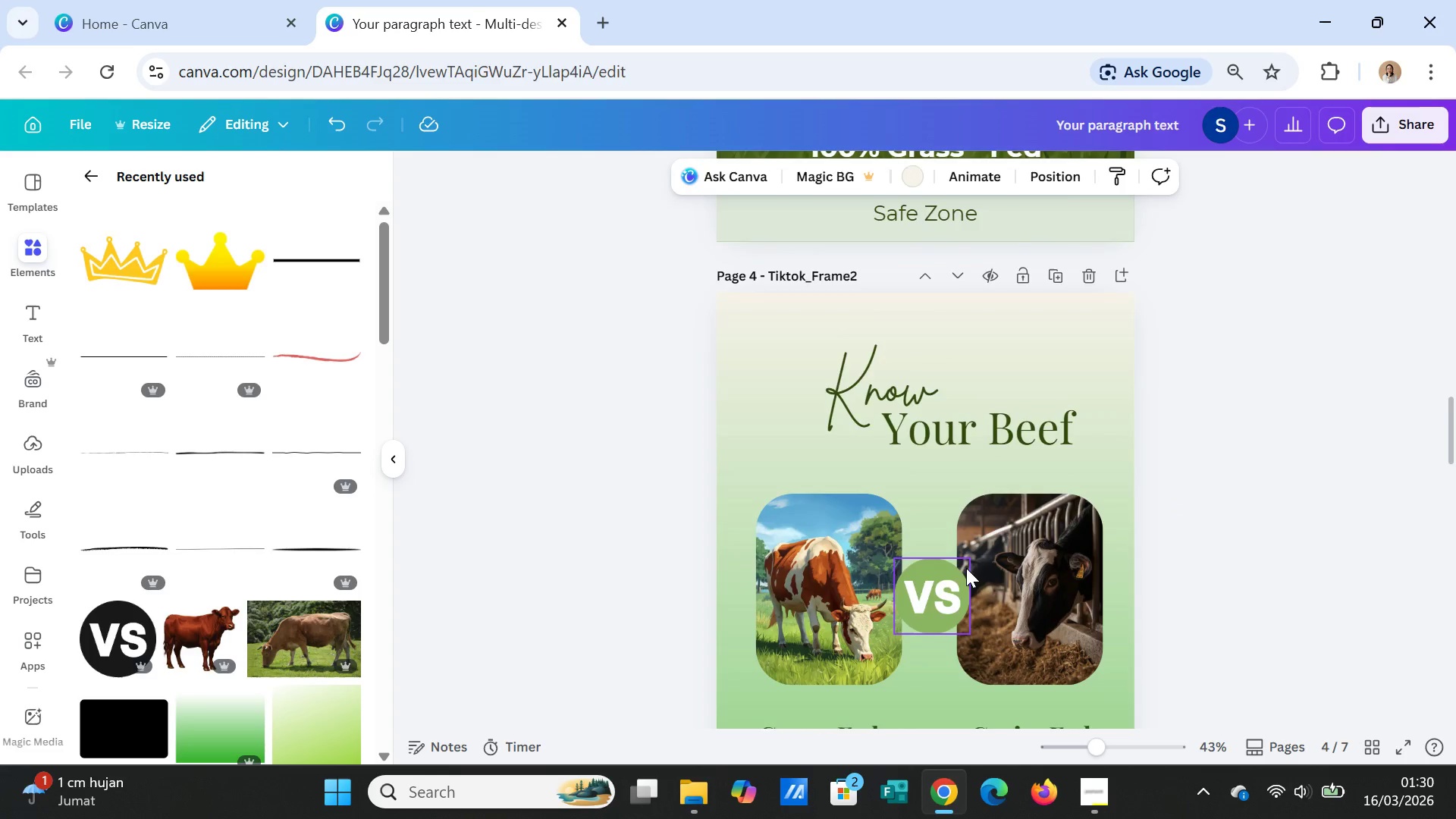 
scroll: coordinate [966, 568], scroll_direction: down, amount: 6.0
 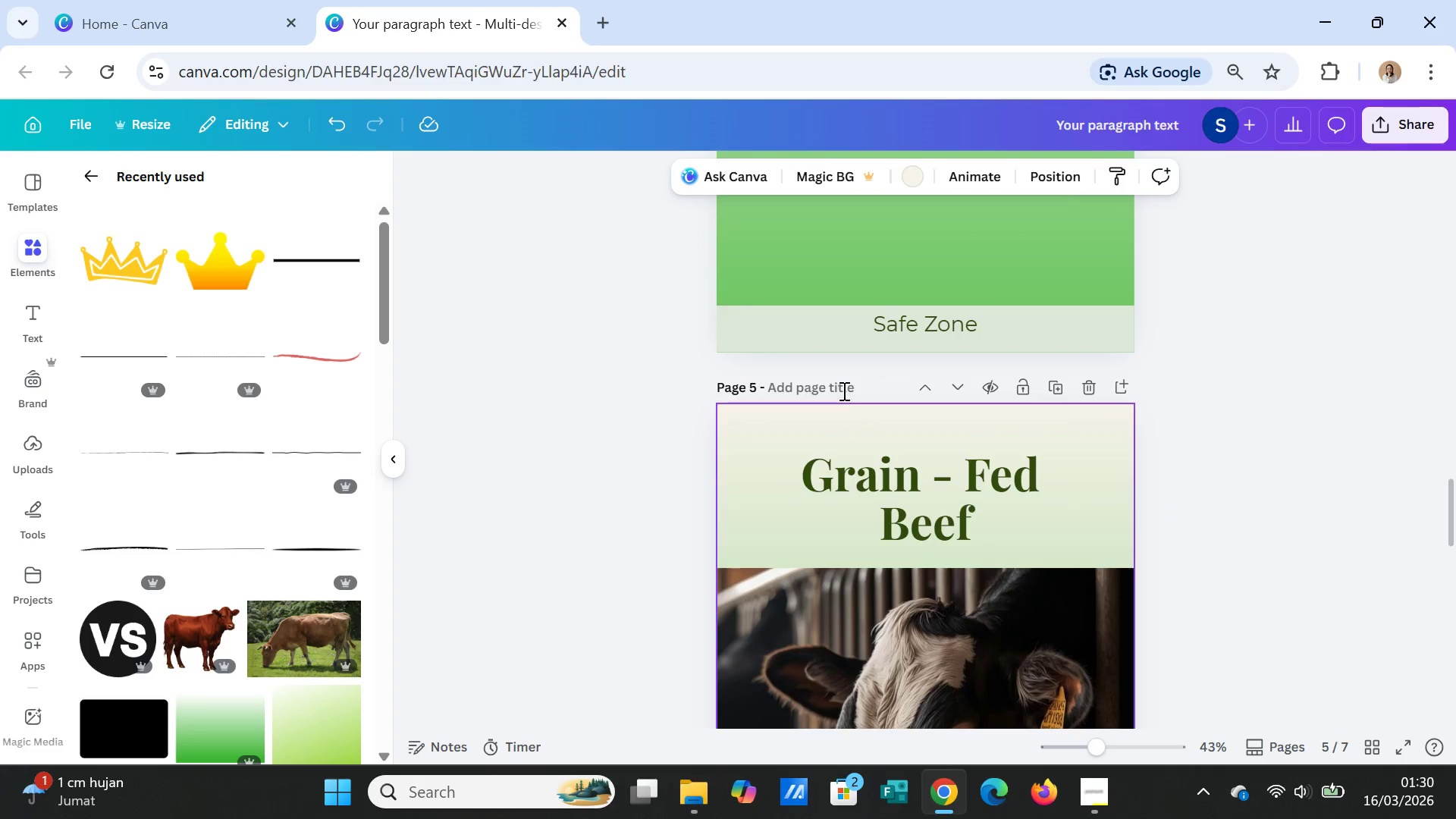 
left_click([843, 391])
 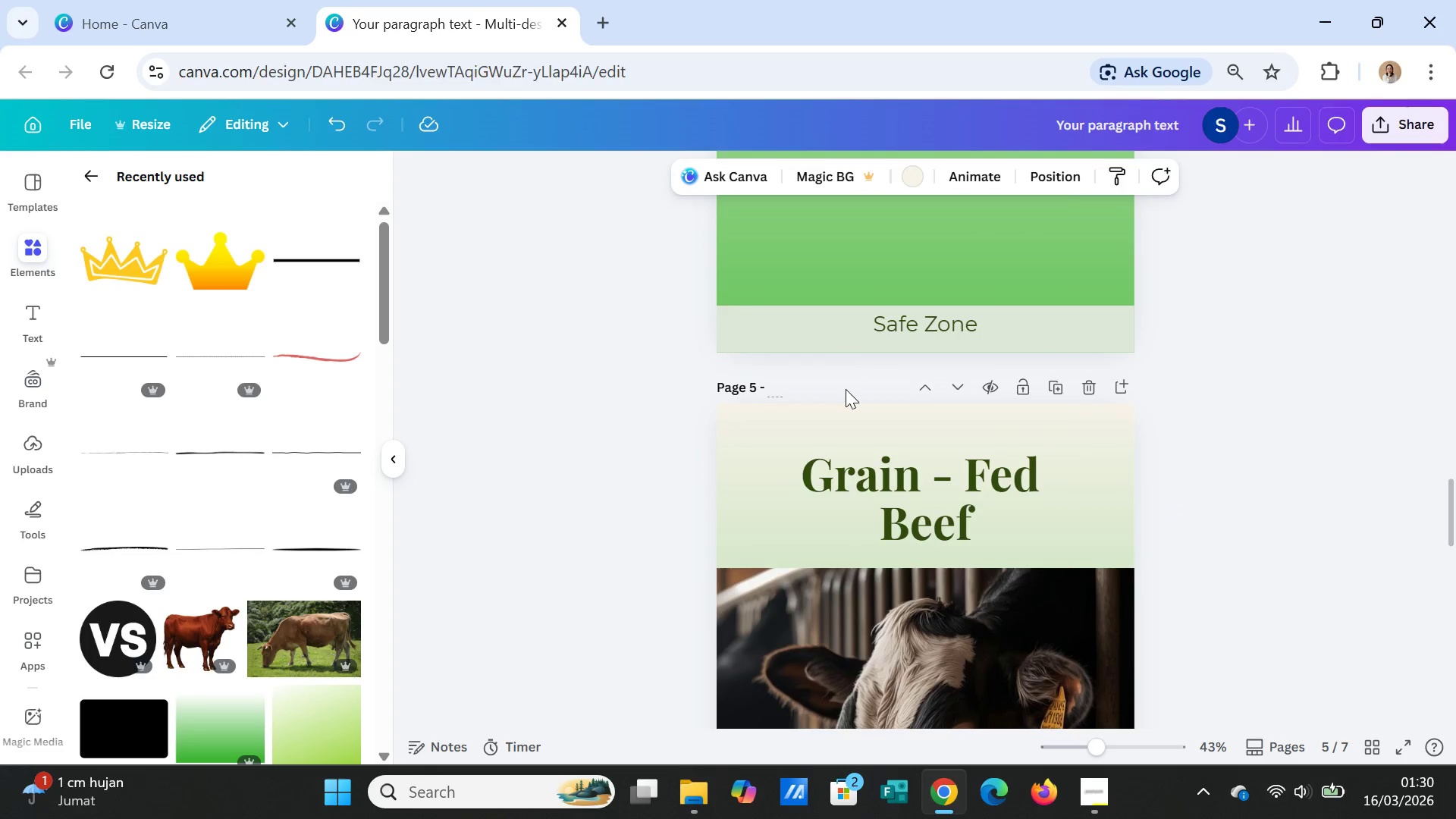 
hold_key(key=ControlLeft, duration=0.31)
 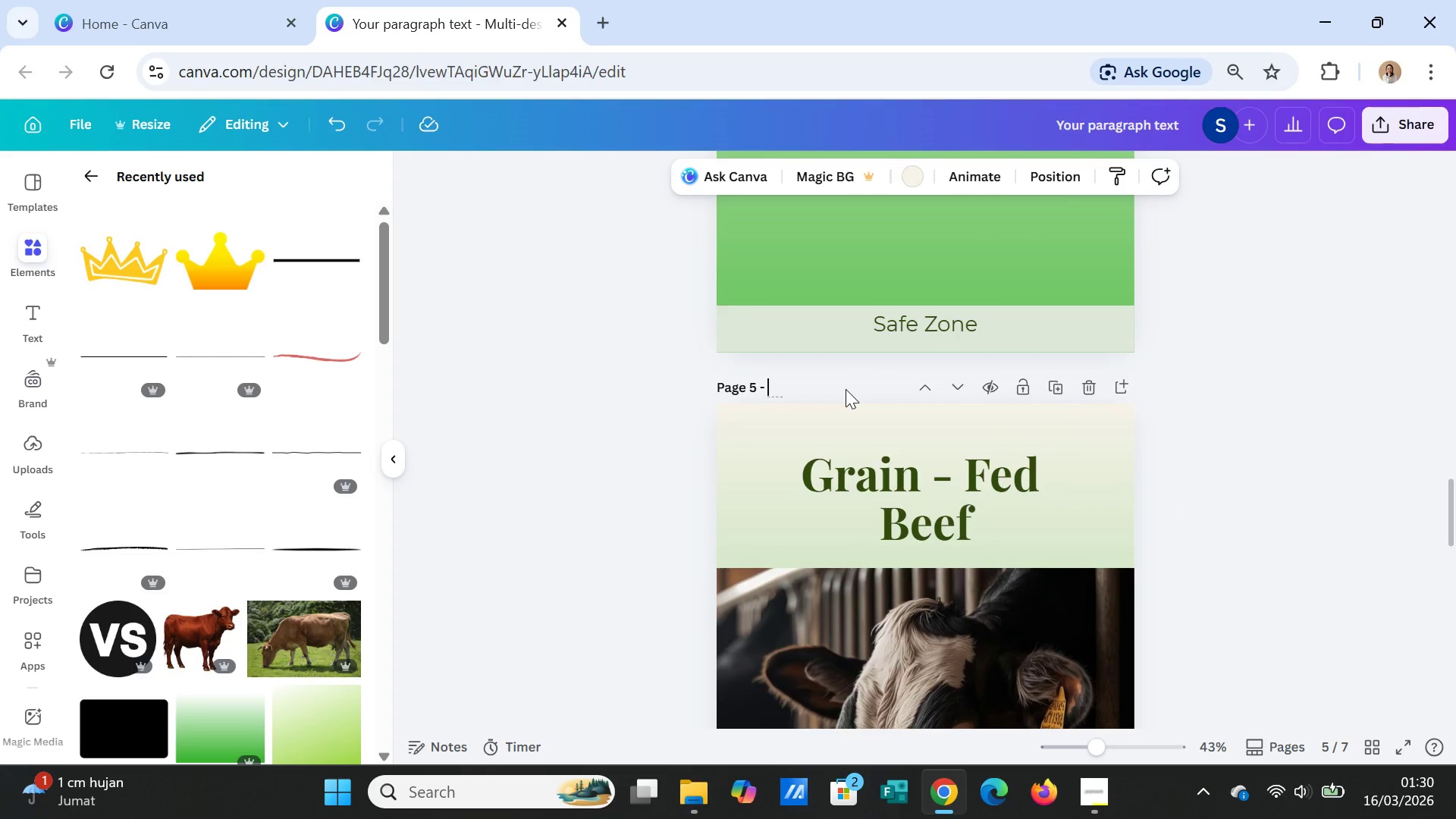 
hold_key(key=ControlLeft, duration=0.42)